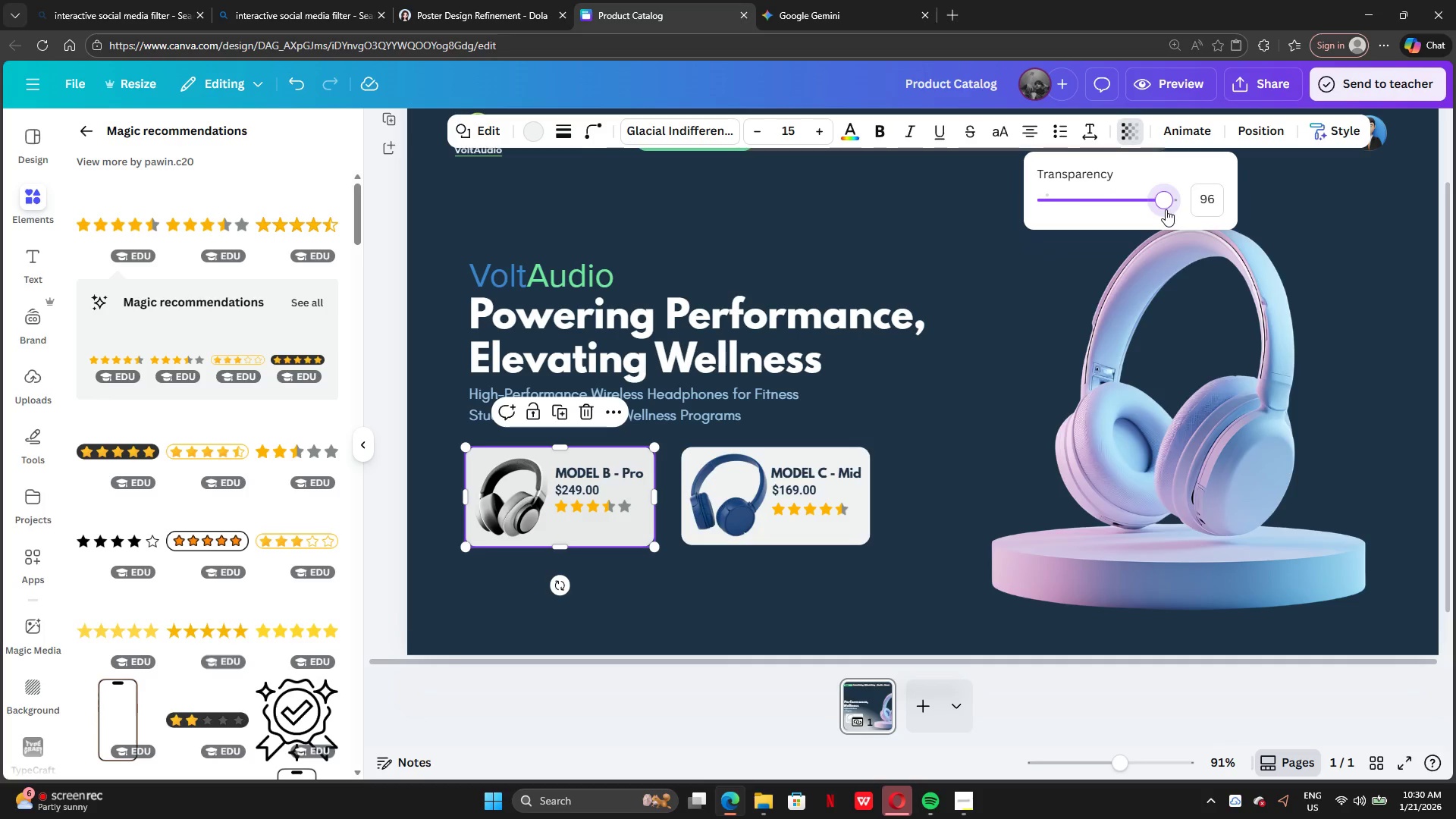 
key(Control+Z)
 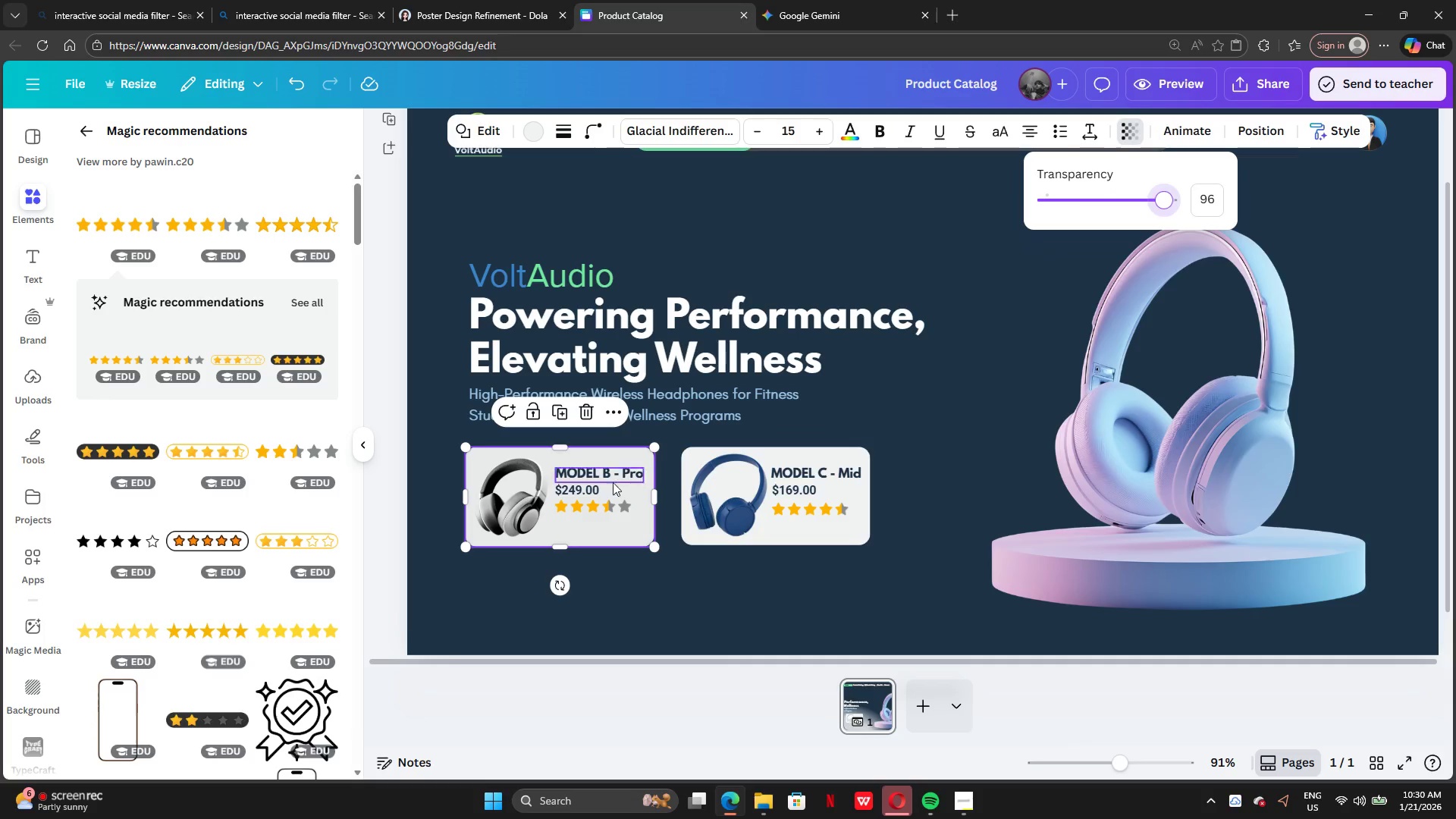 
key(Control+Z)
 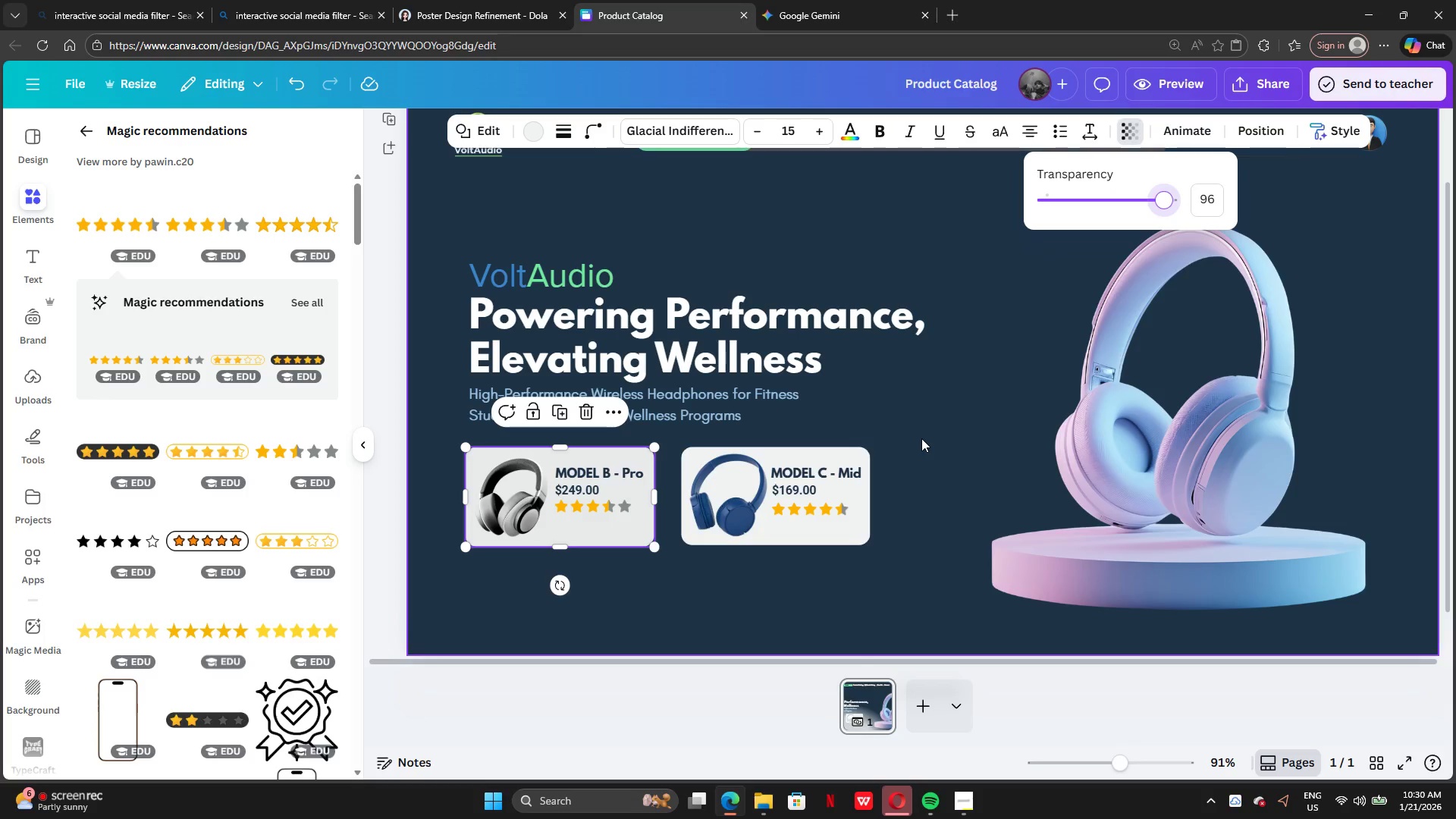 
key(Control+Z)
 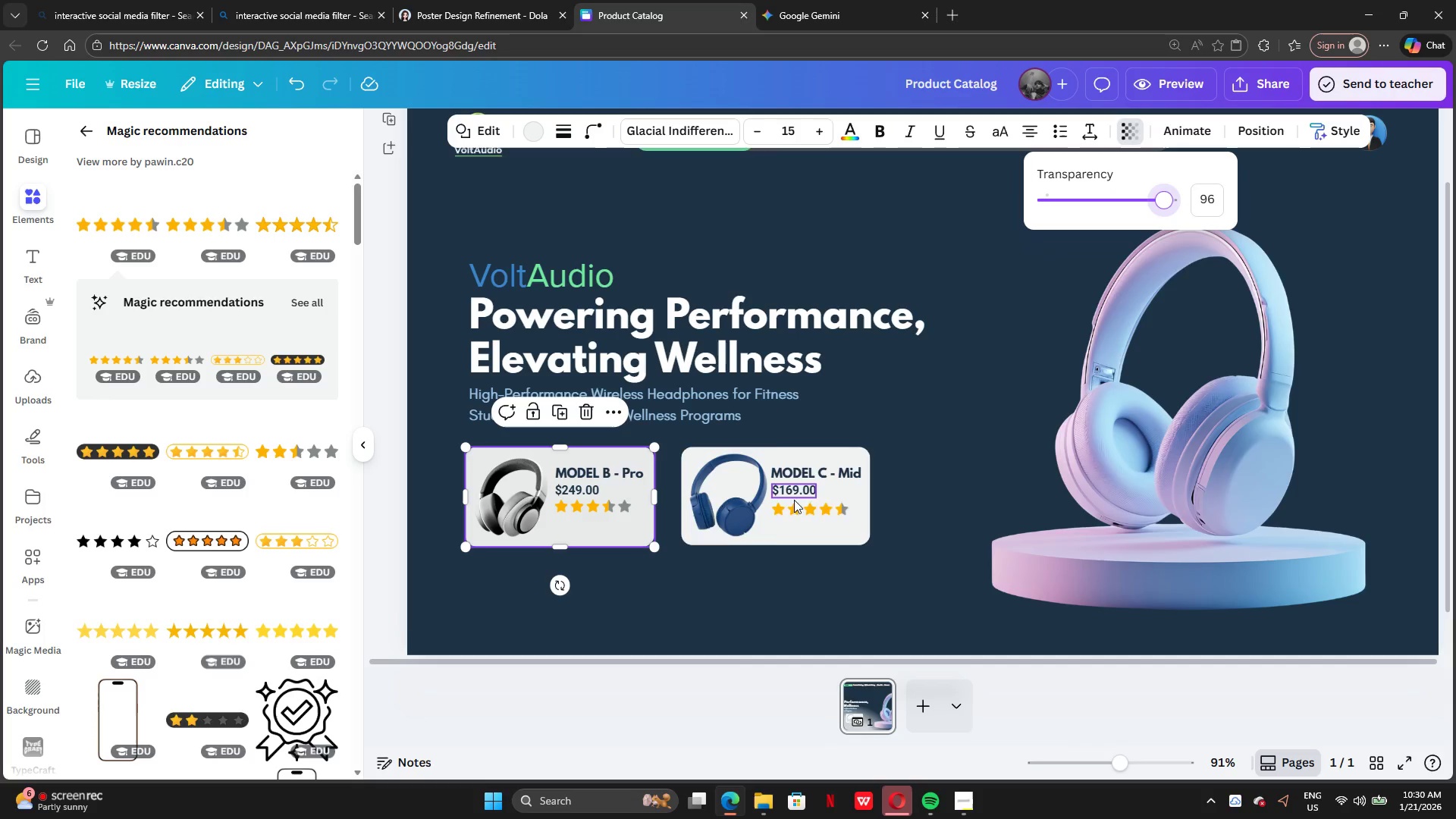 
key(Control+Z)
 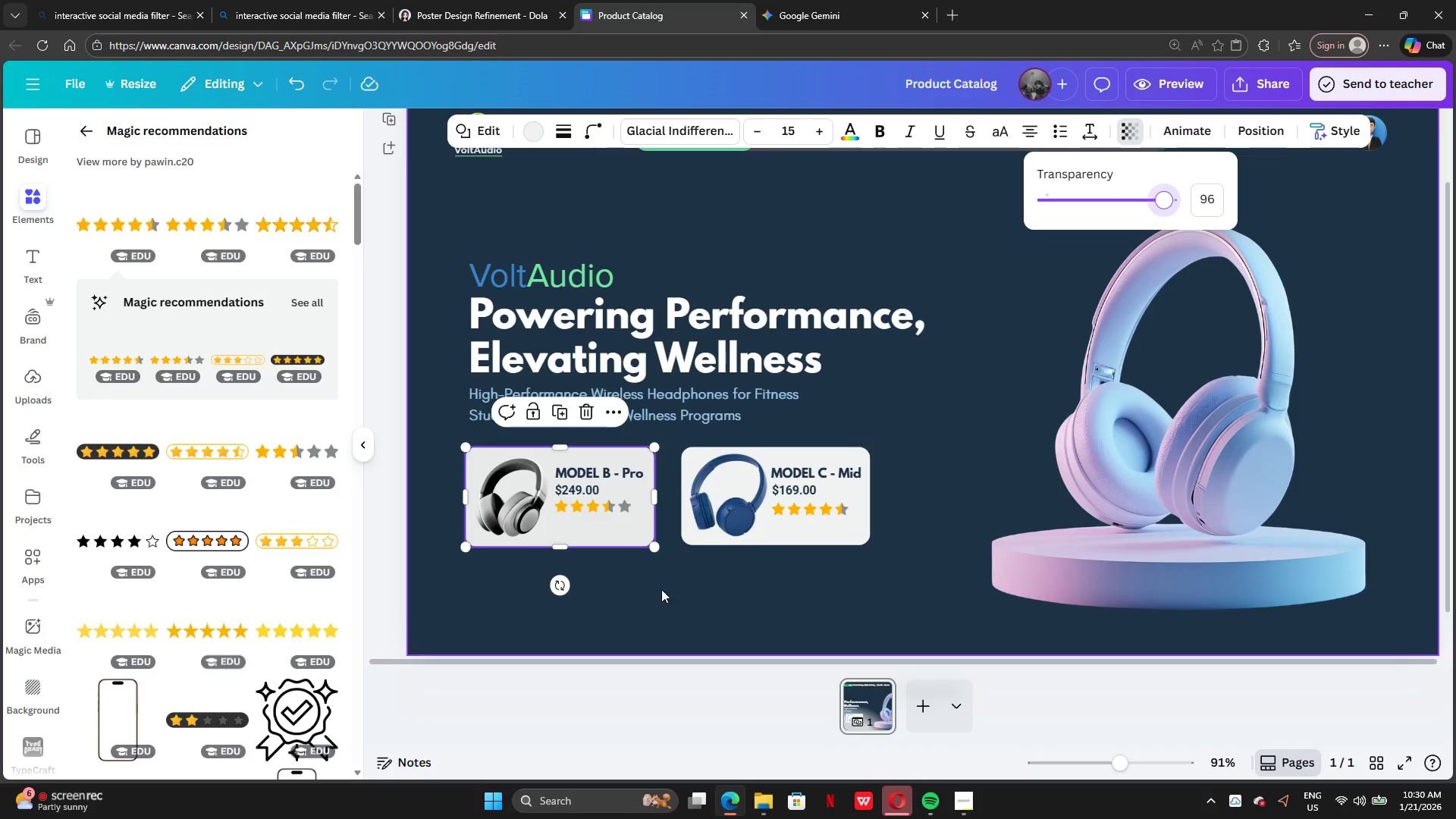 
key(Control+Z)
 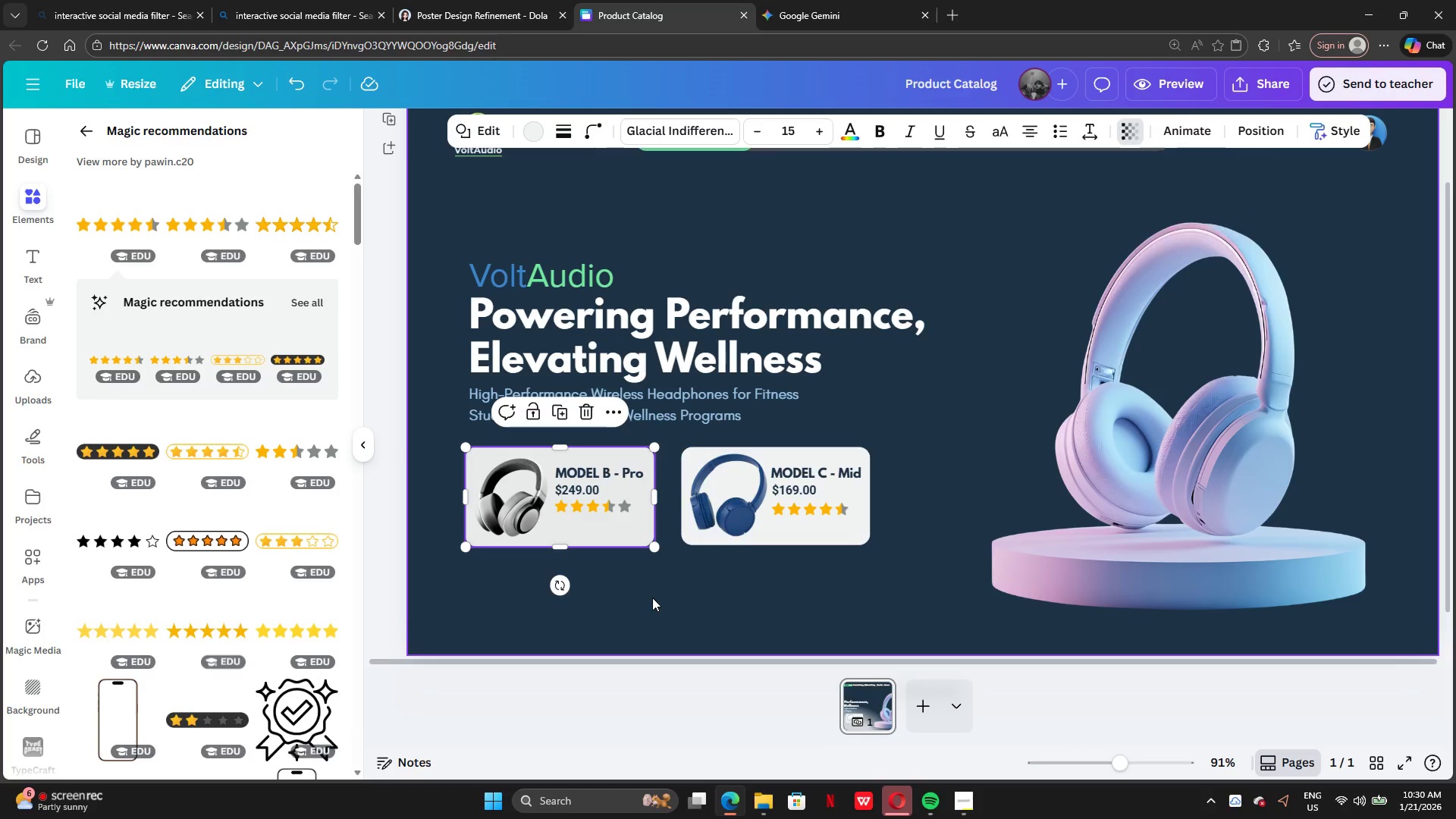 
left_click([652, 598])
 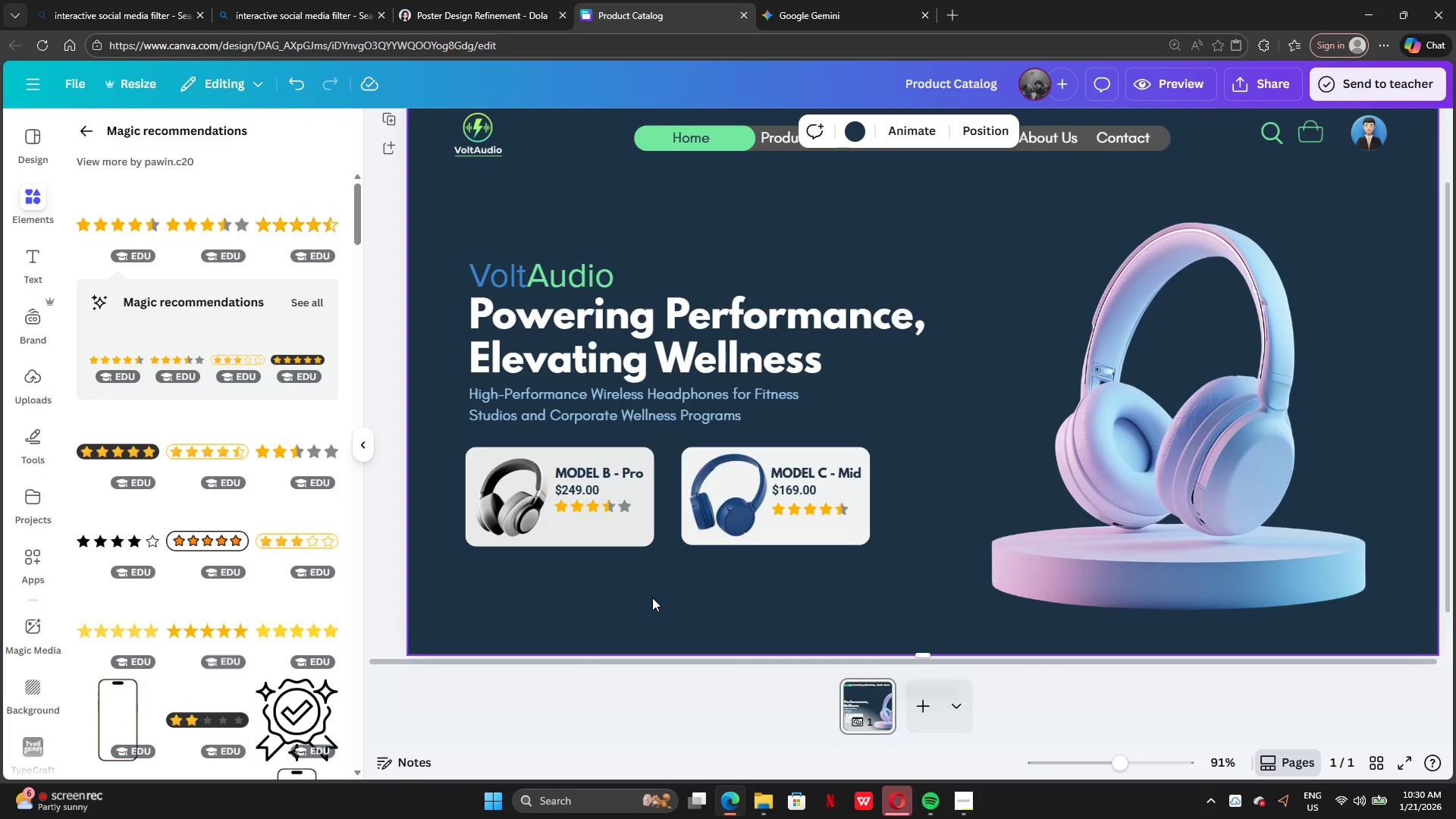 
key(Control+Z)
 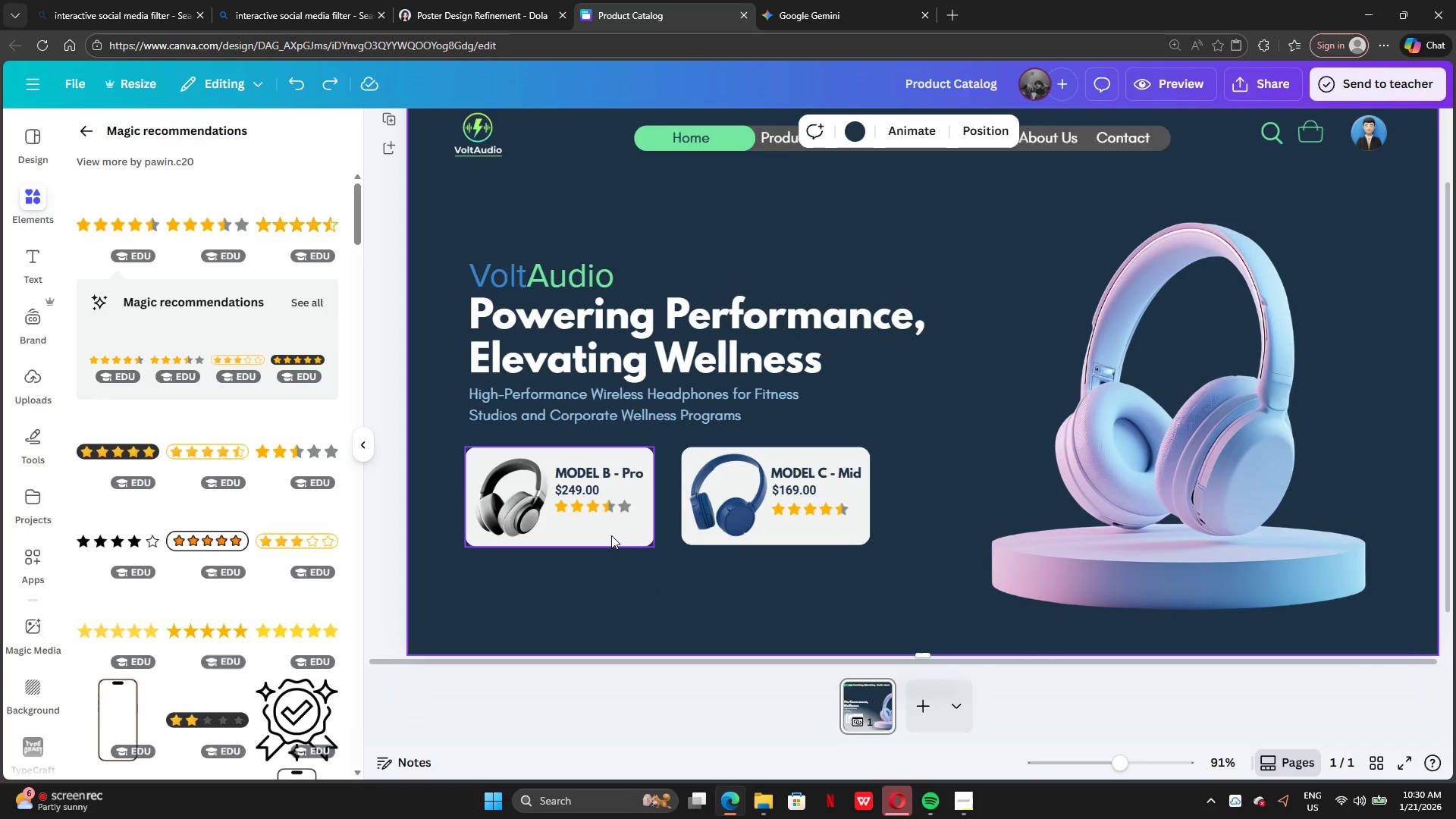 
left_click([611, 535])
 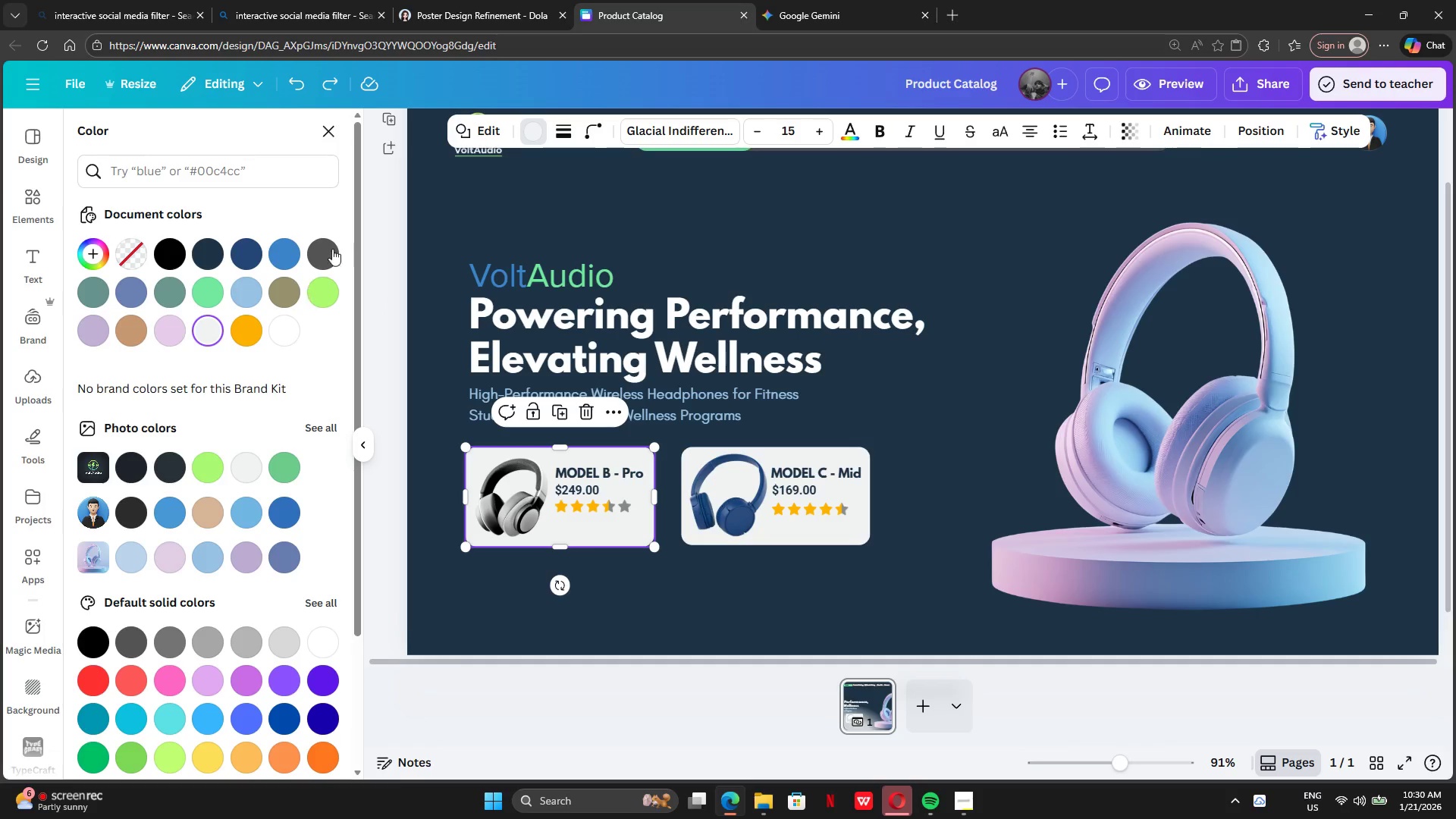 
left_click_drag(start_coordinate=[243, 287], to_coordinate=[249, 287])
 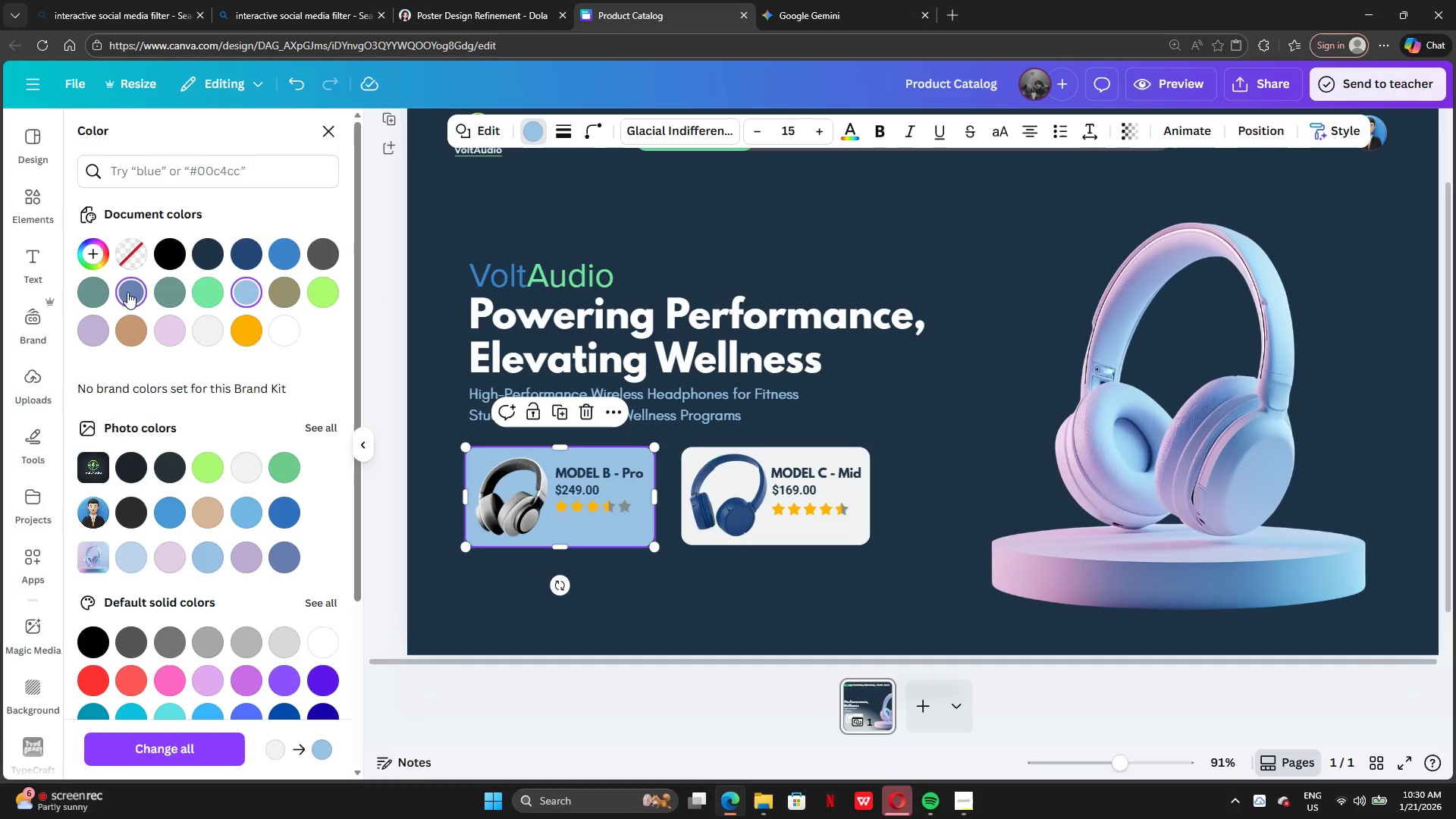 
left_click([158, 292])
 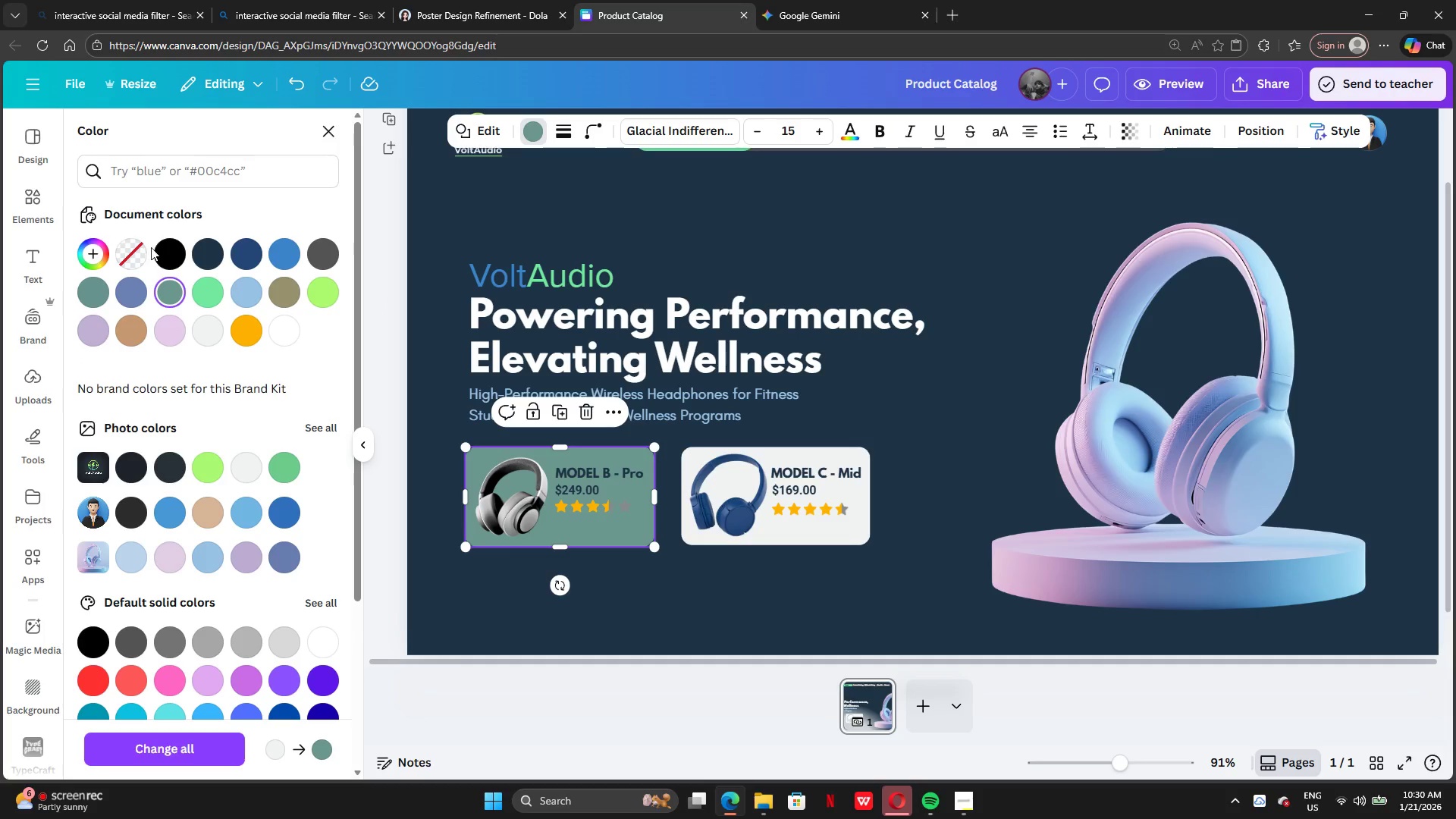 
left_click([167, 261])
 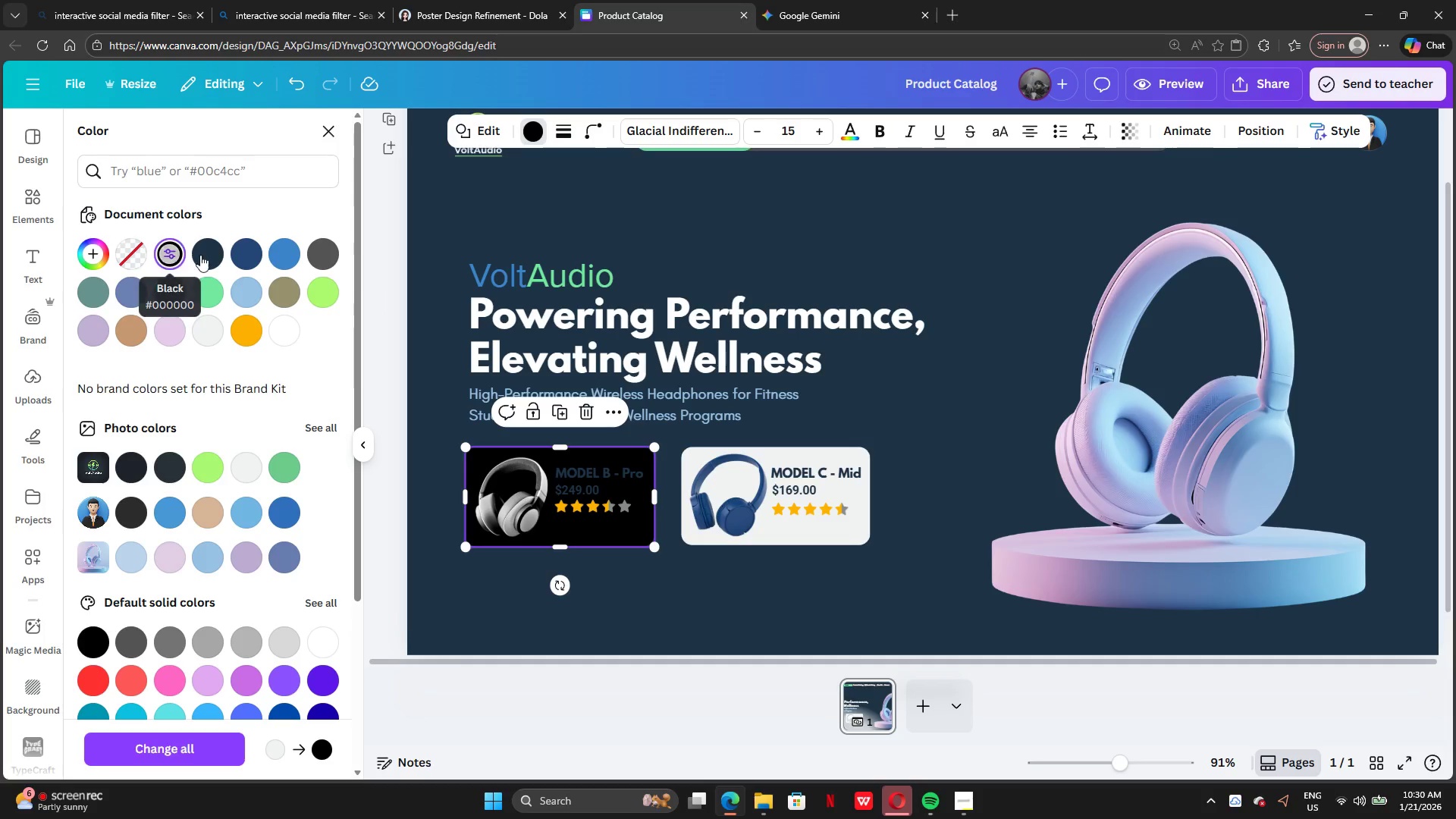 
left_click([209, 252])
 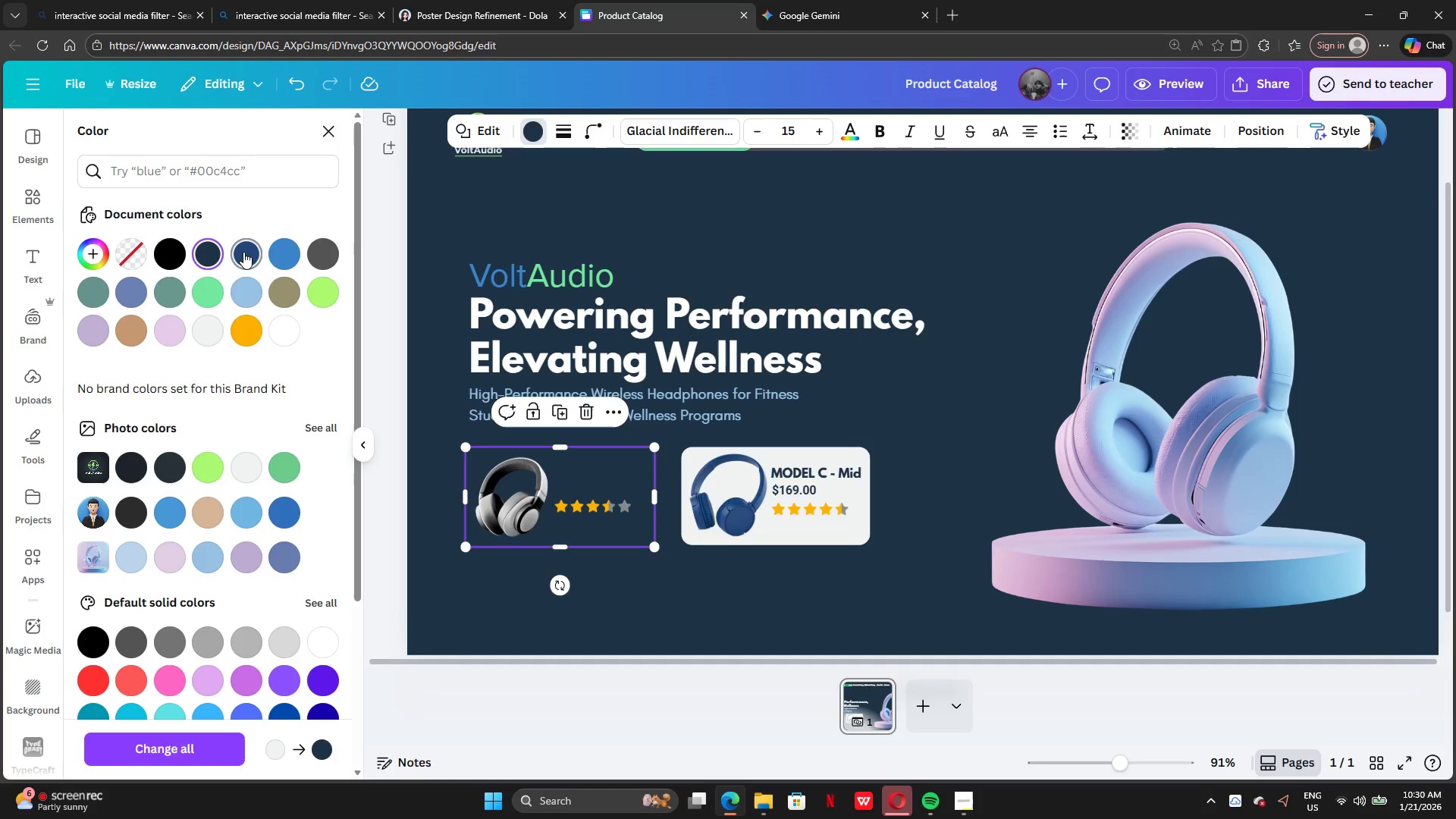 
left_click([243, 252])
 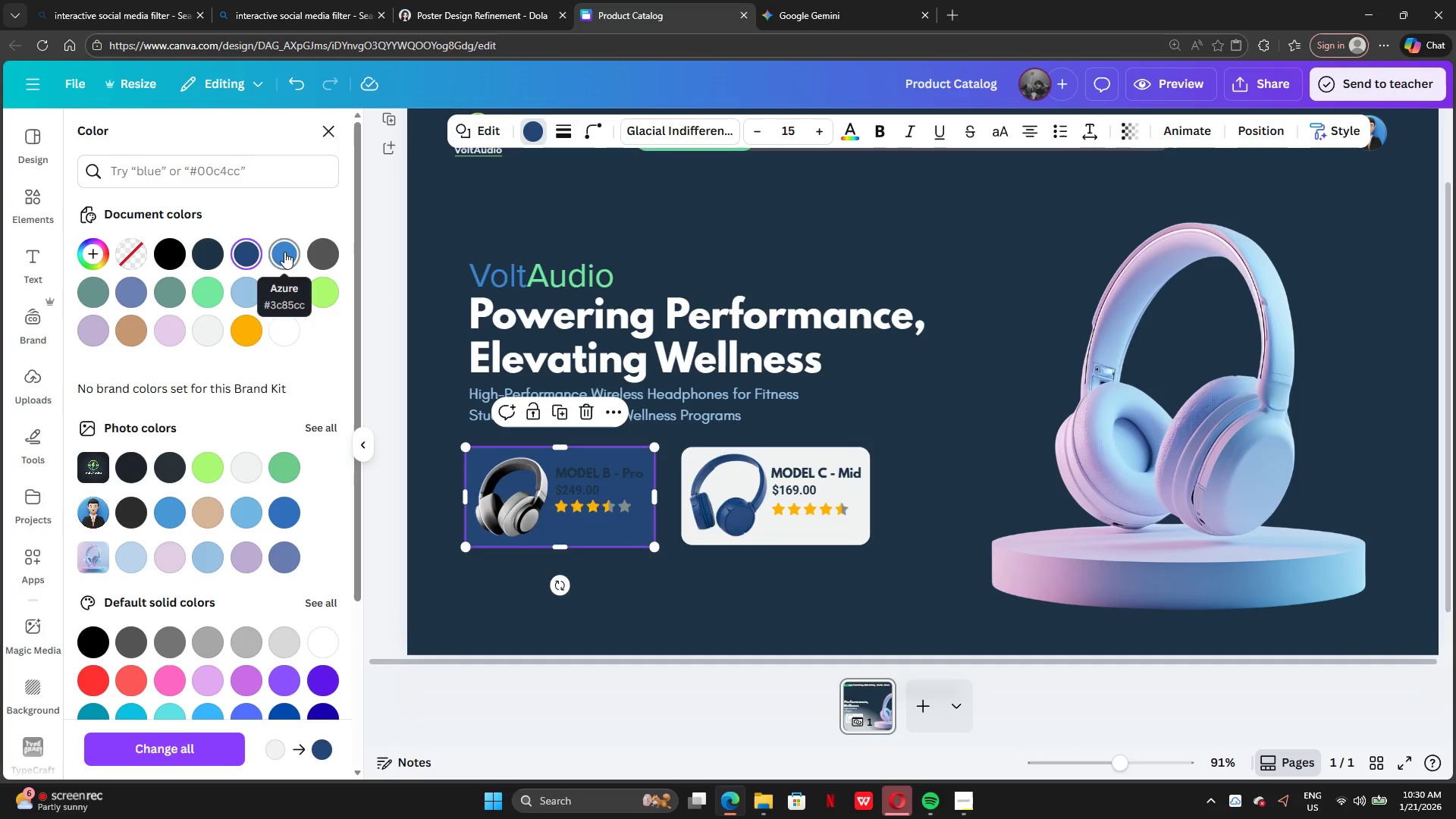 
double_click([322, 252])
 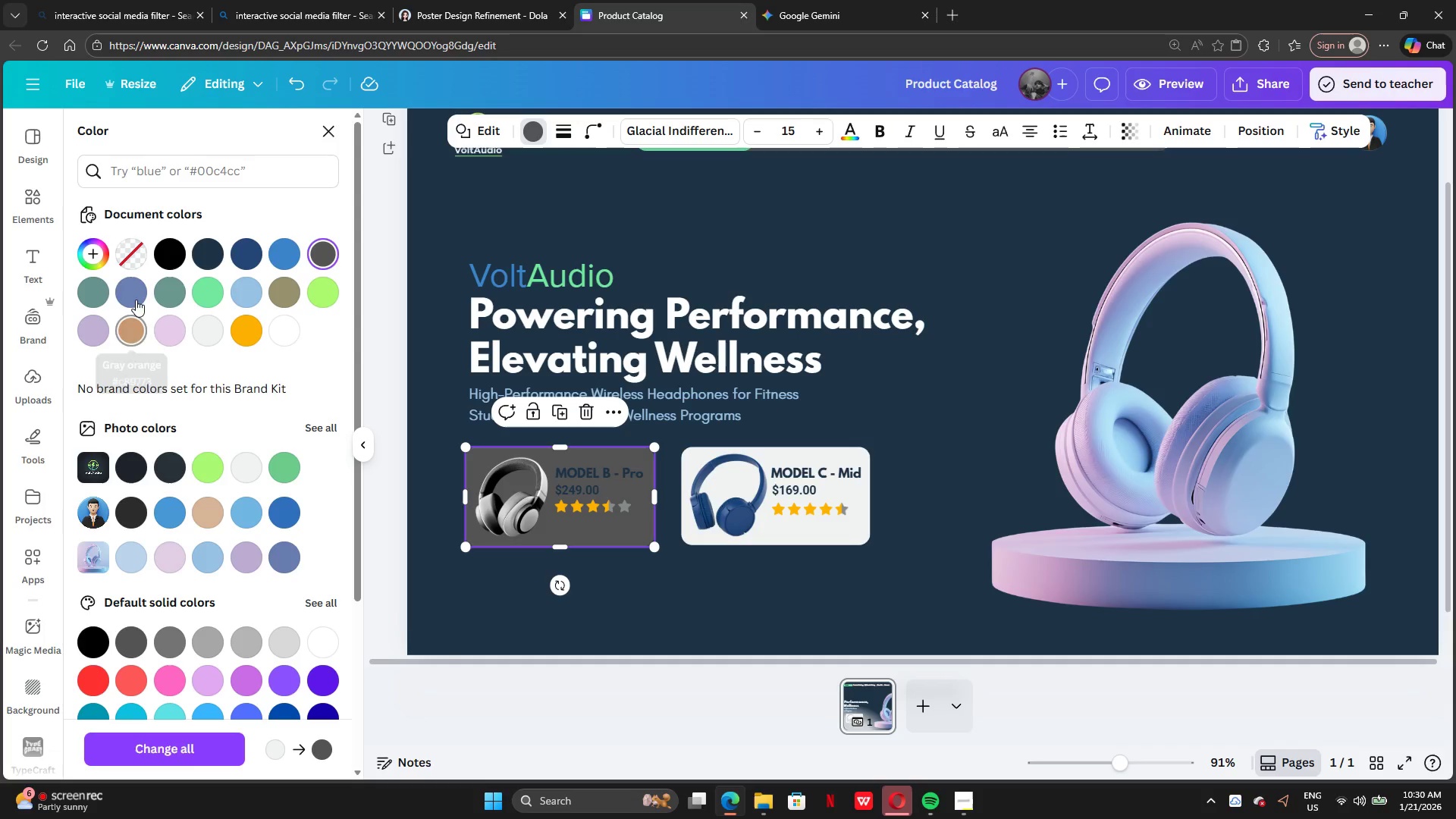 
left_click([201, 293])
 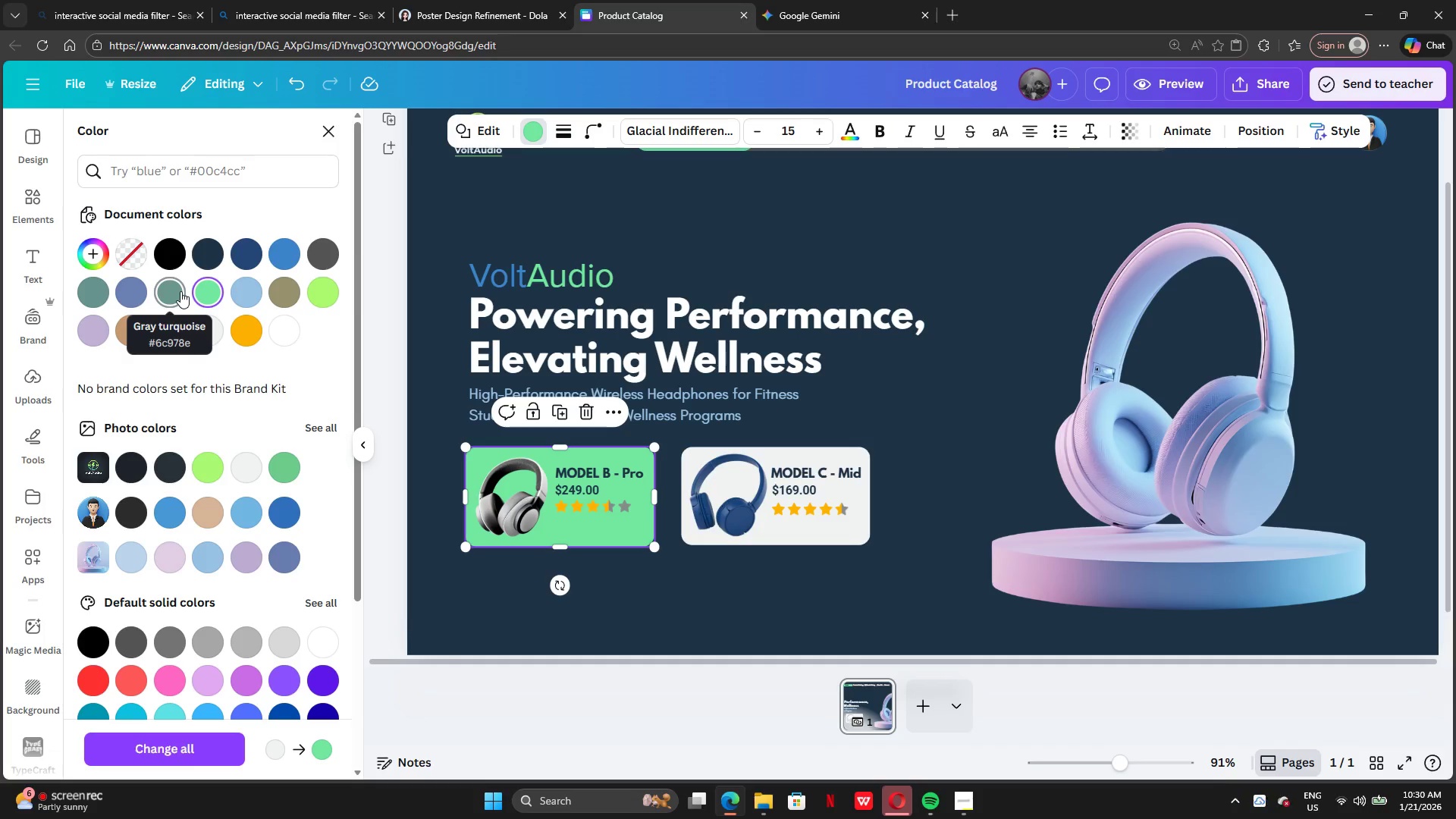 
left_click([180, 291])
 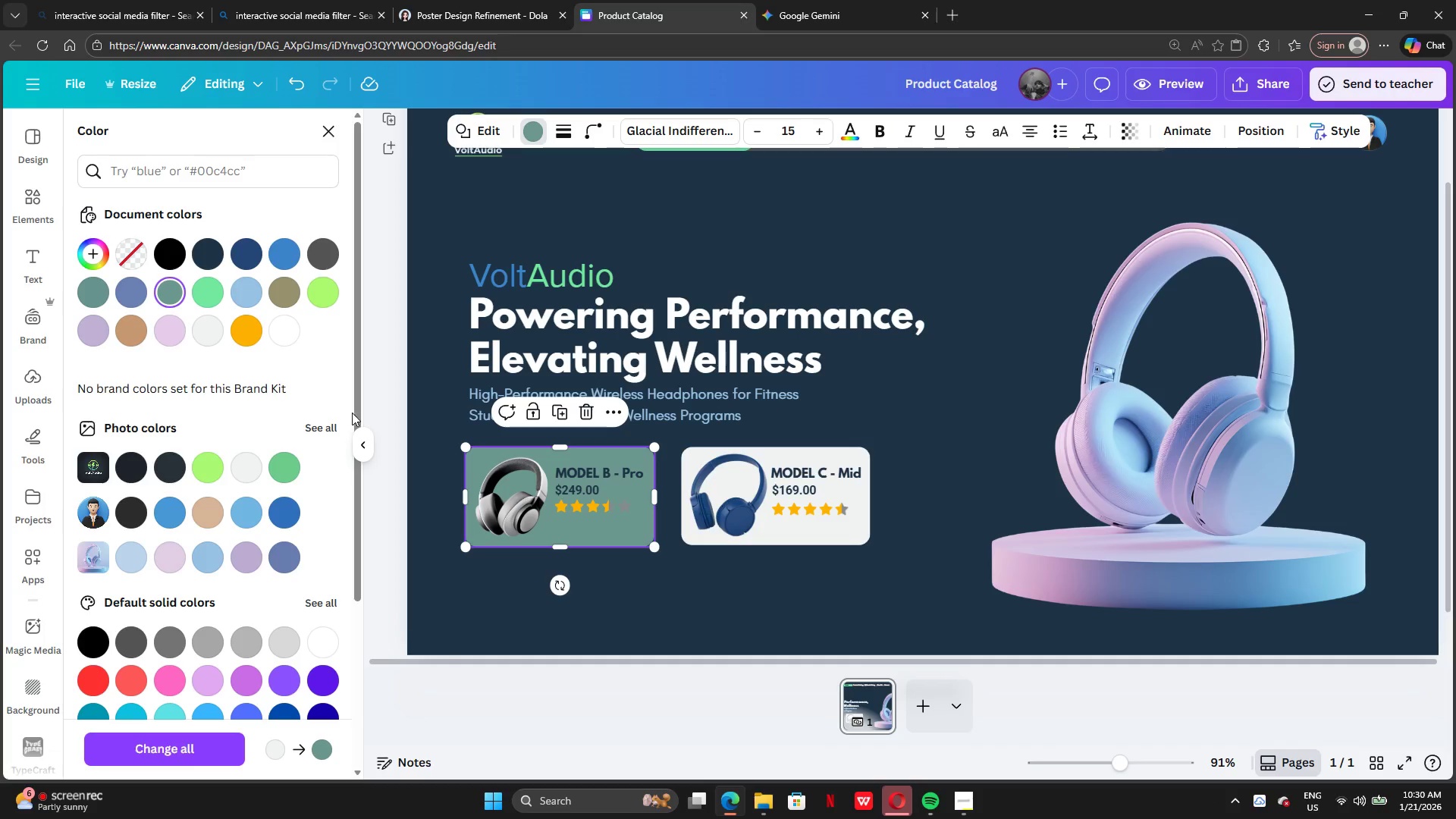 
key(Control+Z)
 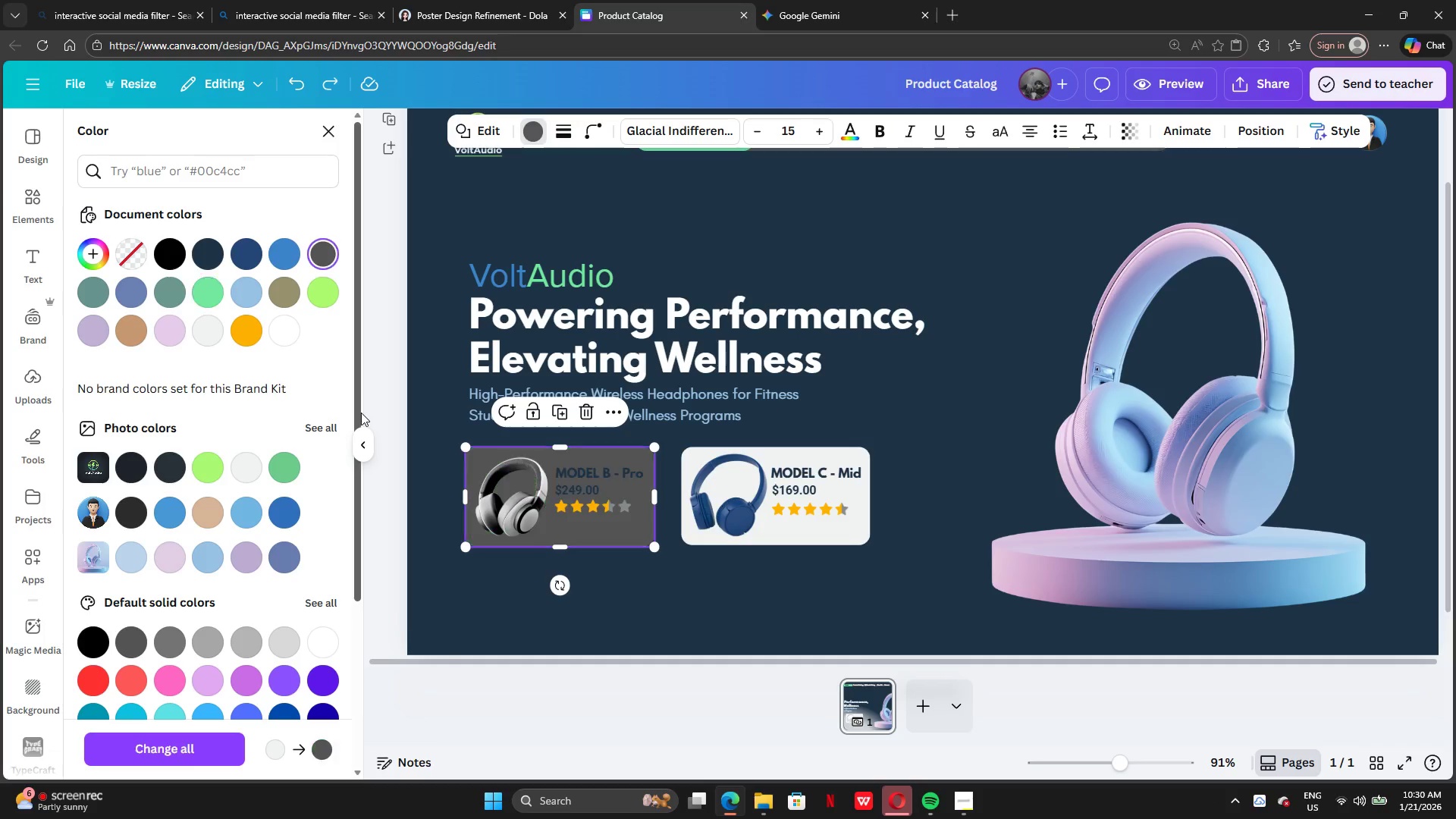 
key(Control+Z)
 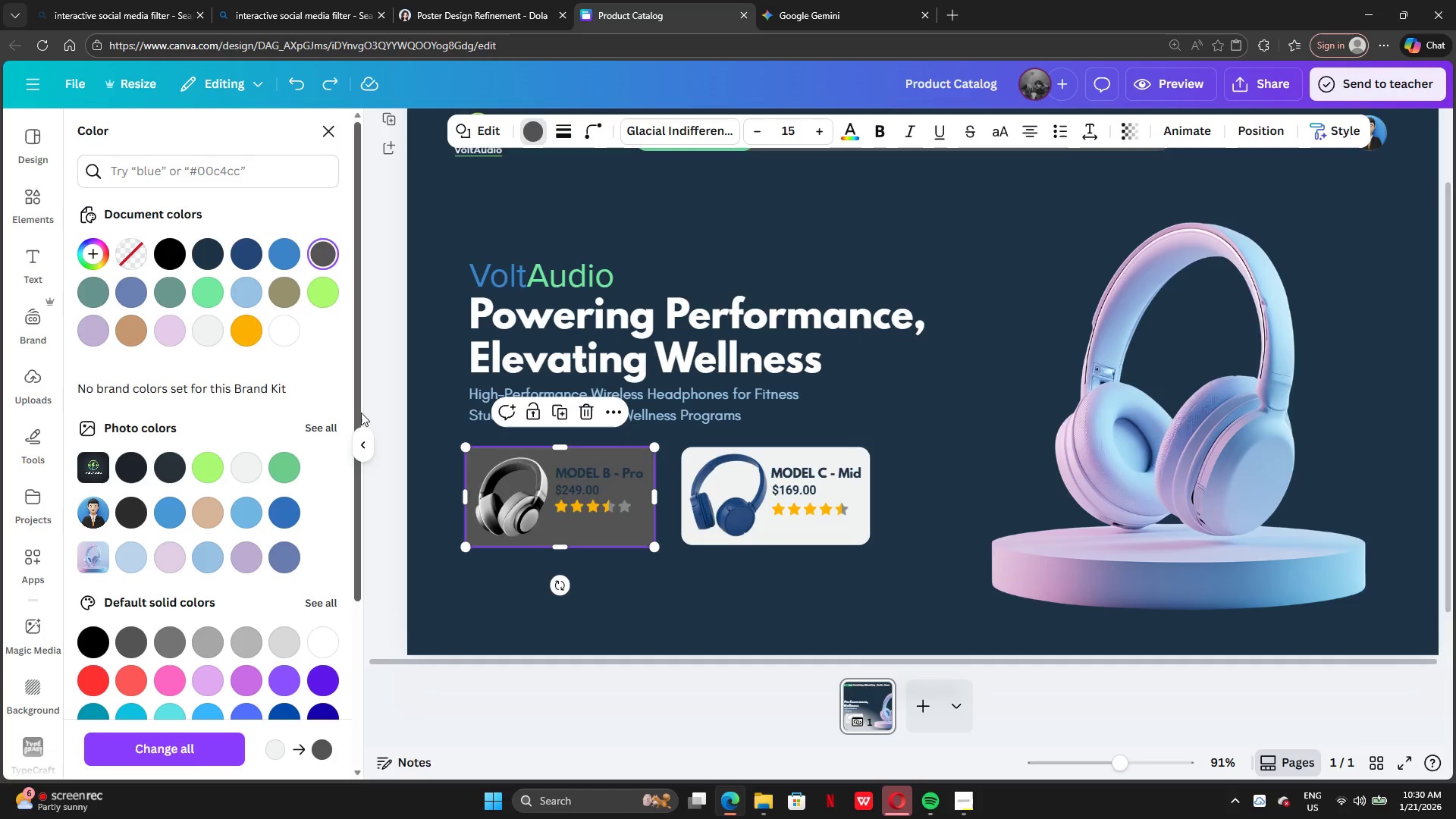 
key(Control+Z)
 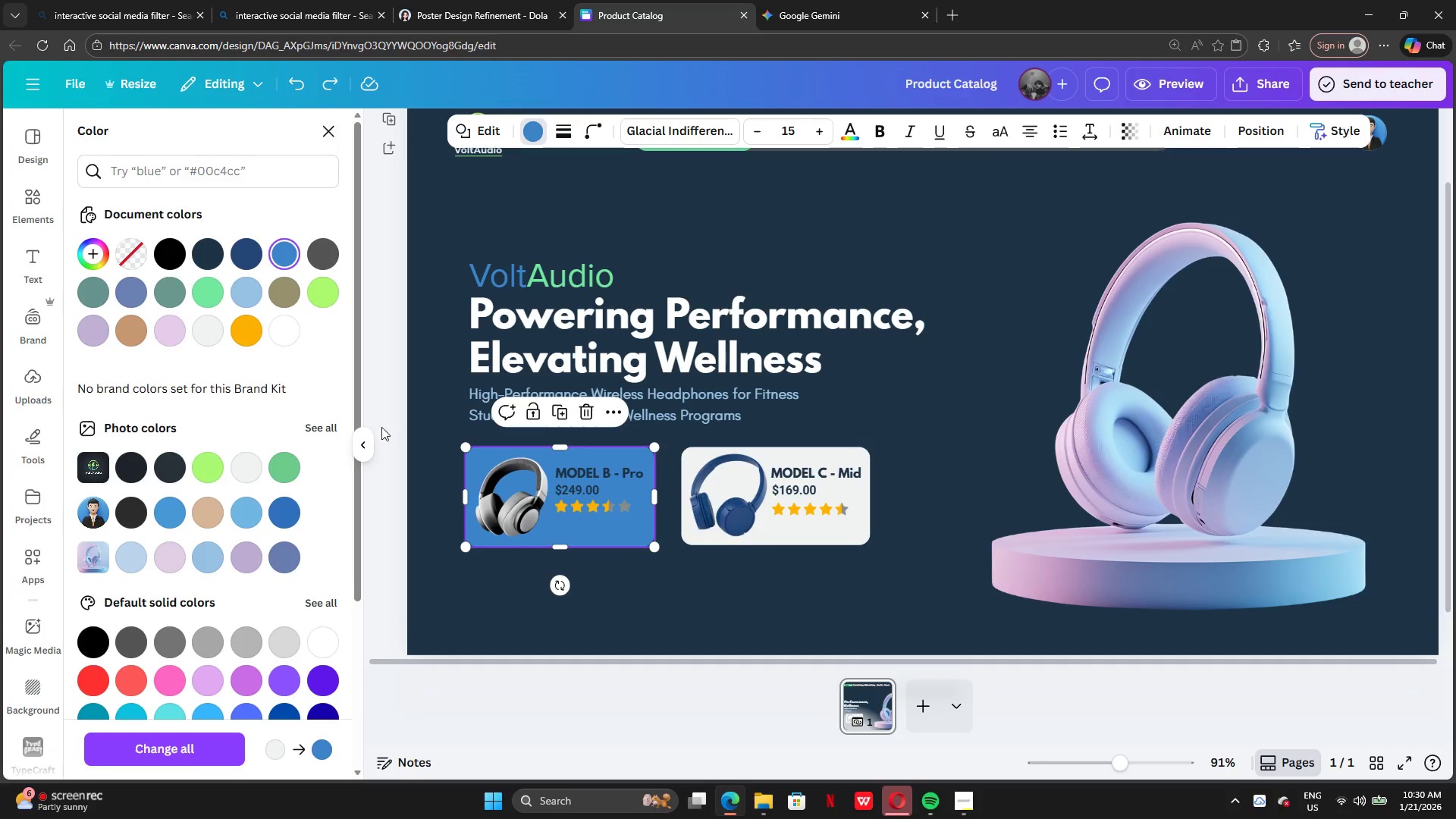 
key(Control+Z)
 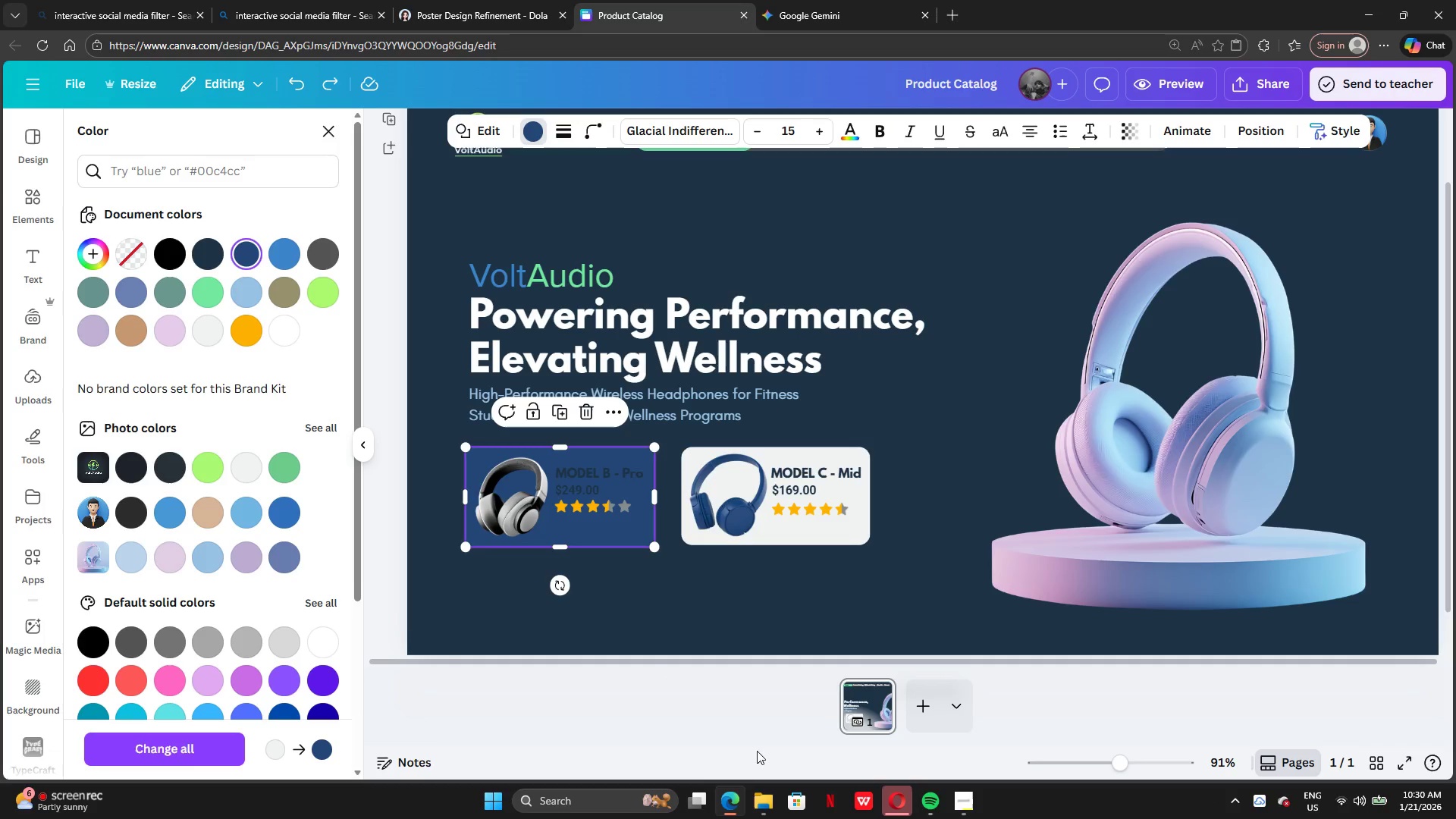 
key(Control+Z)
 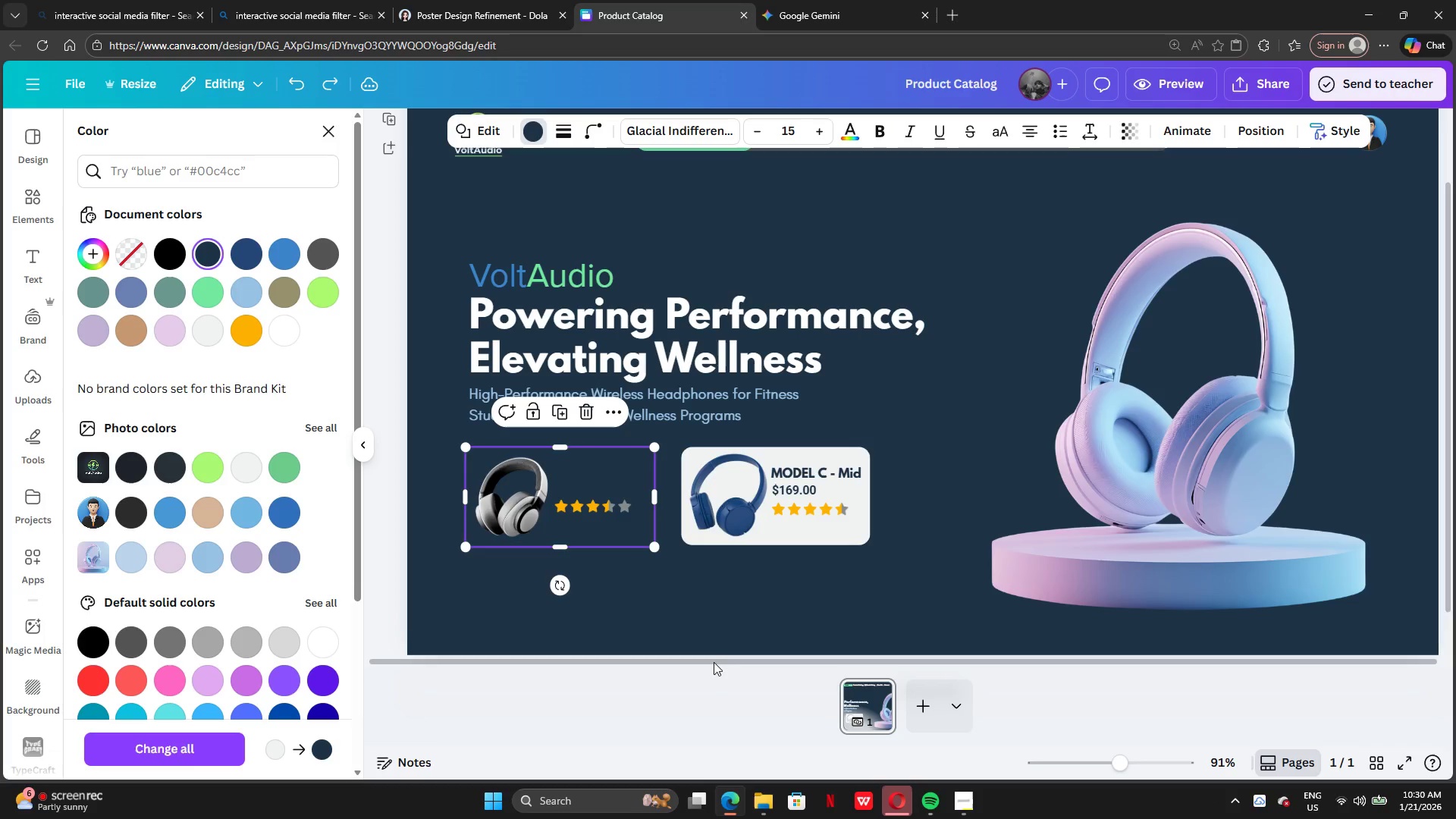 
key(Control+Z)
 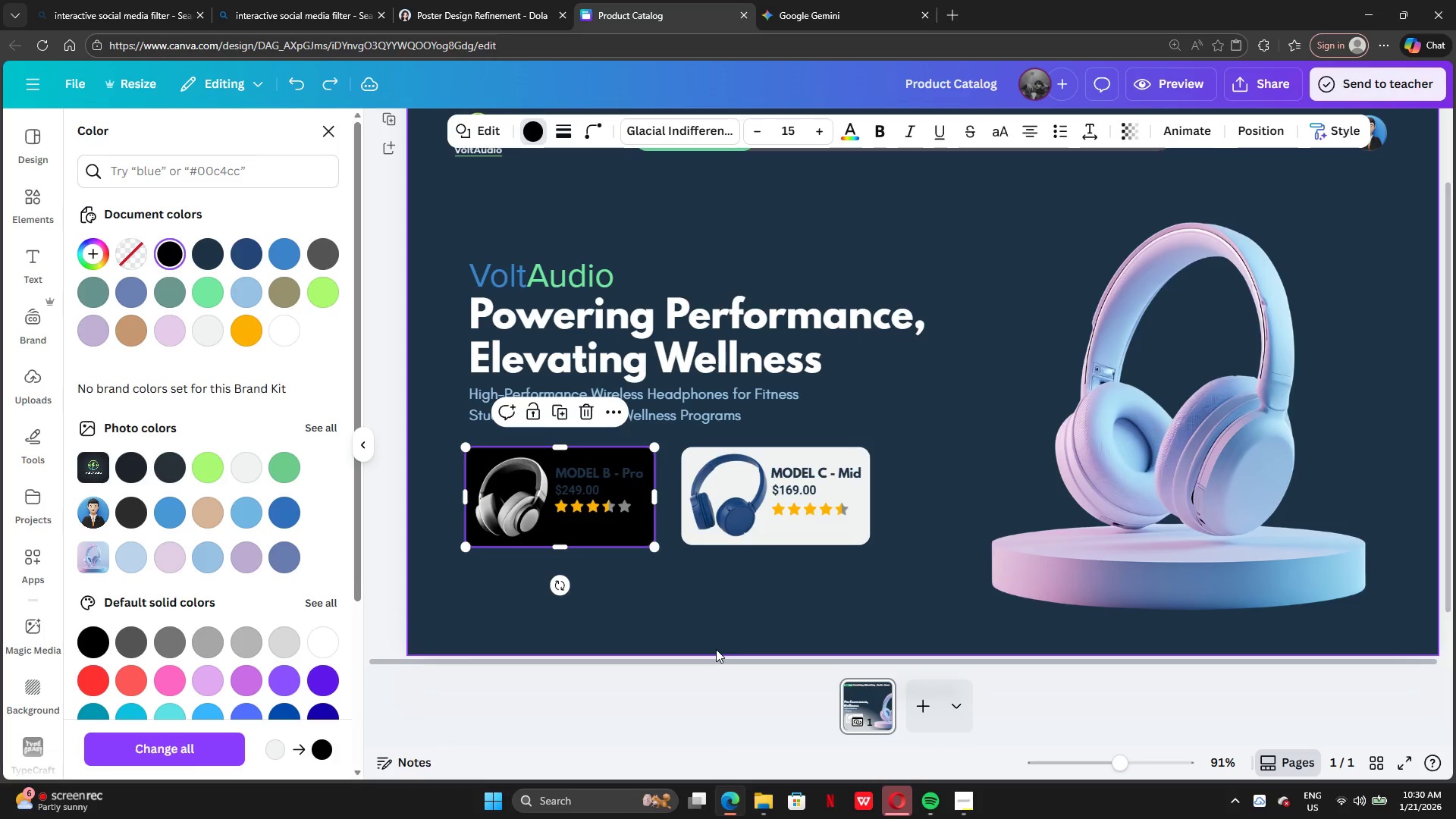 
key(Control+Z)
 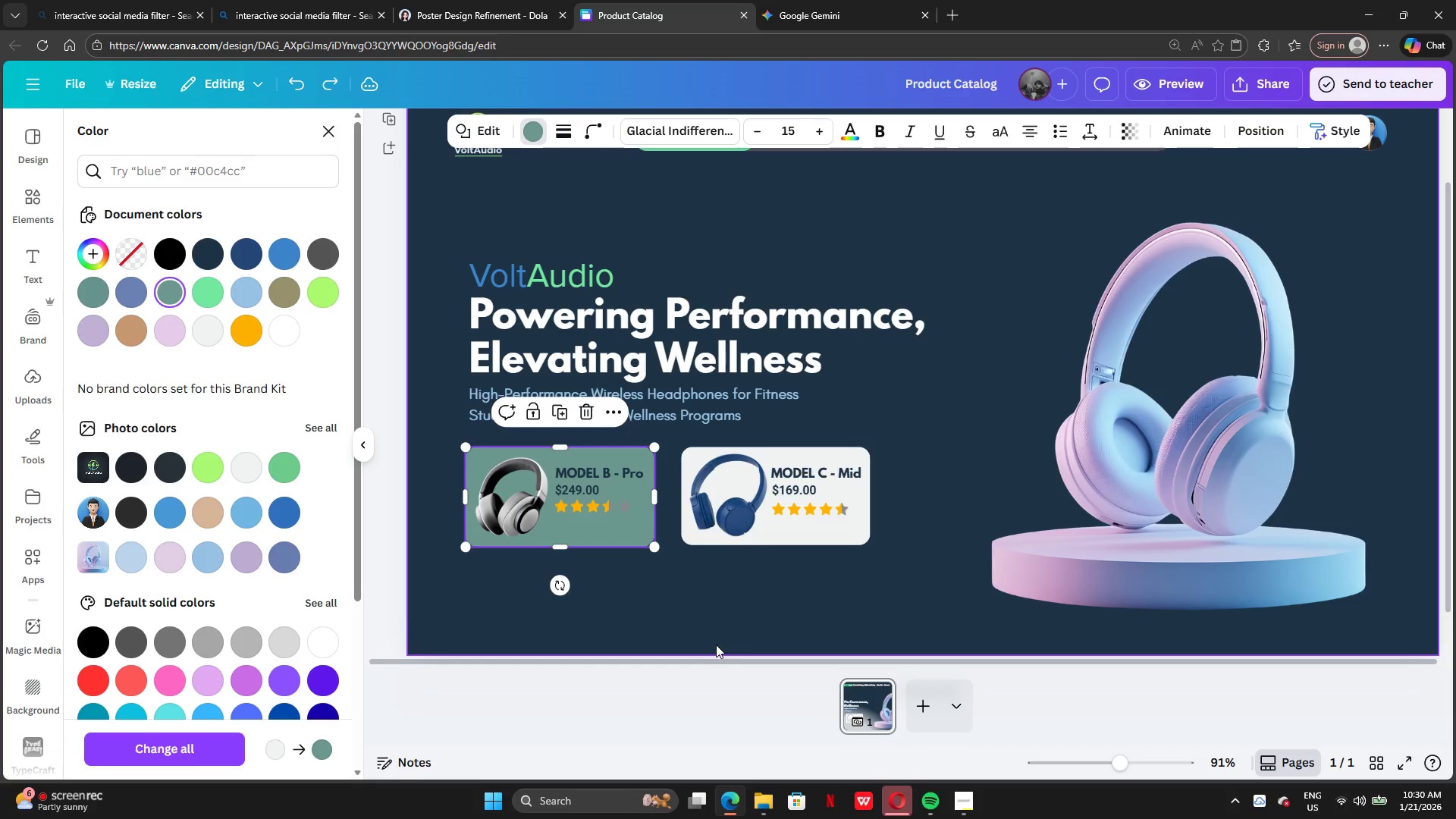 
key(Control+Z)
 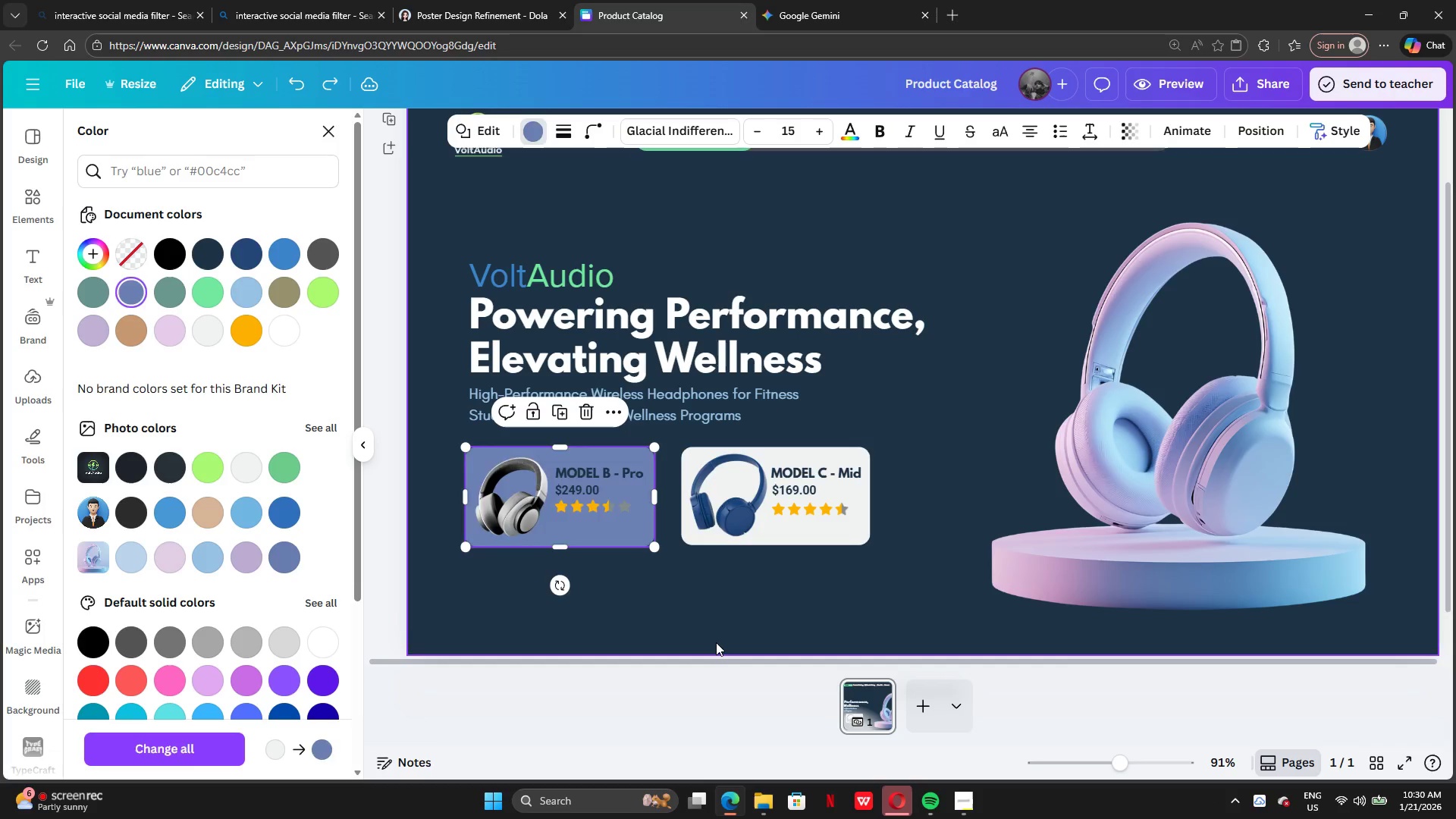 
key(Control+Z)
 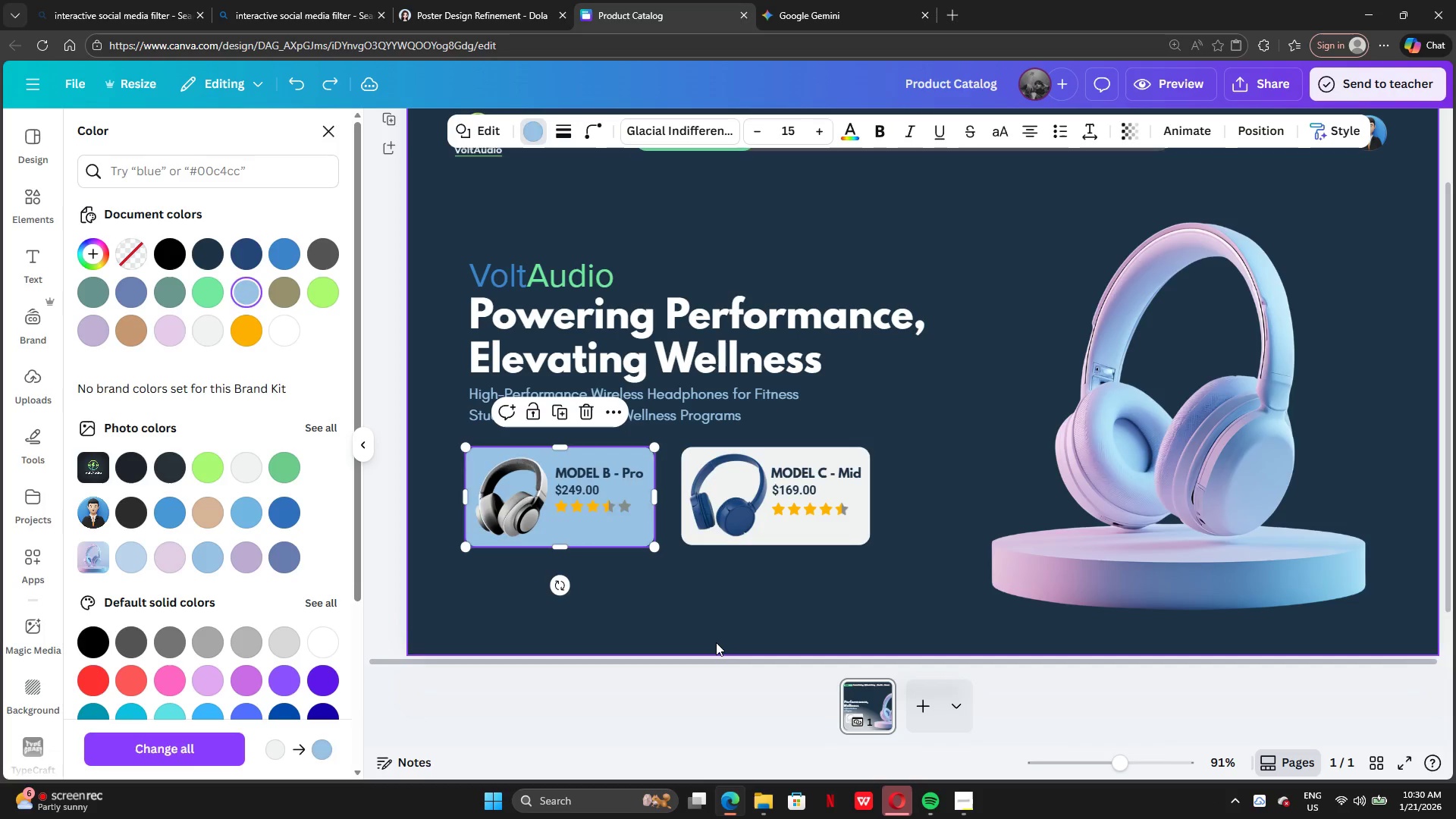 
key(Control+Z)
 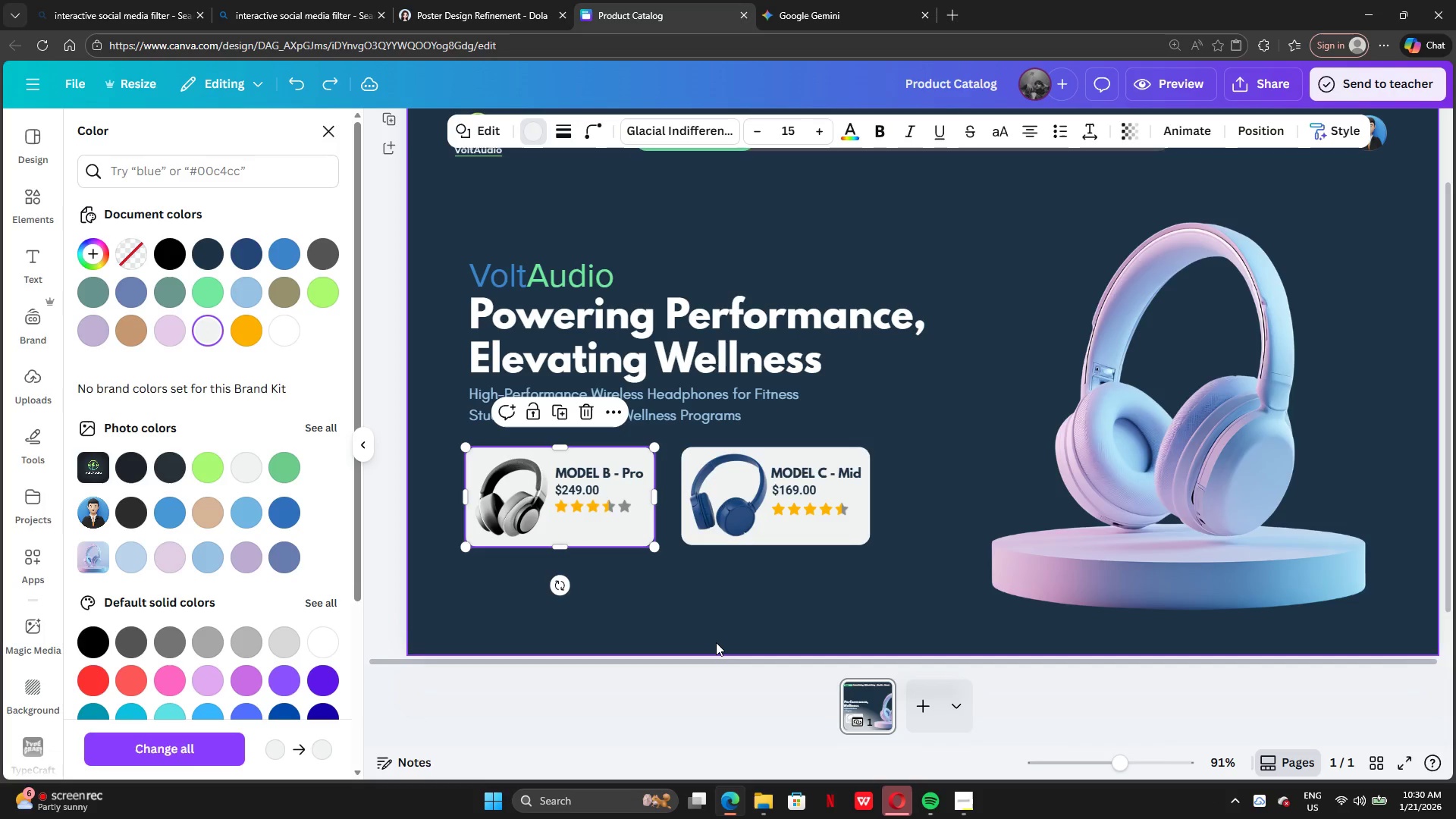 
key(Control+Z)
 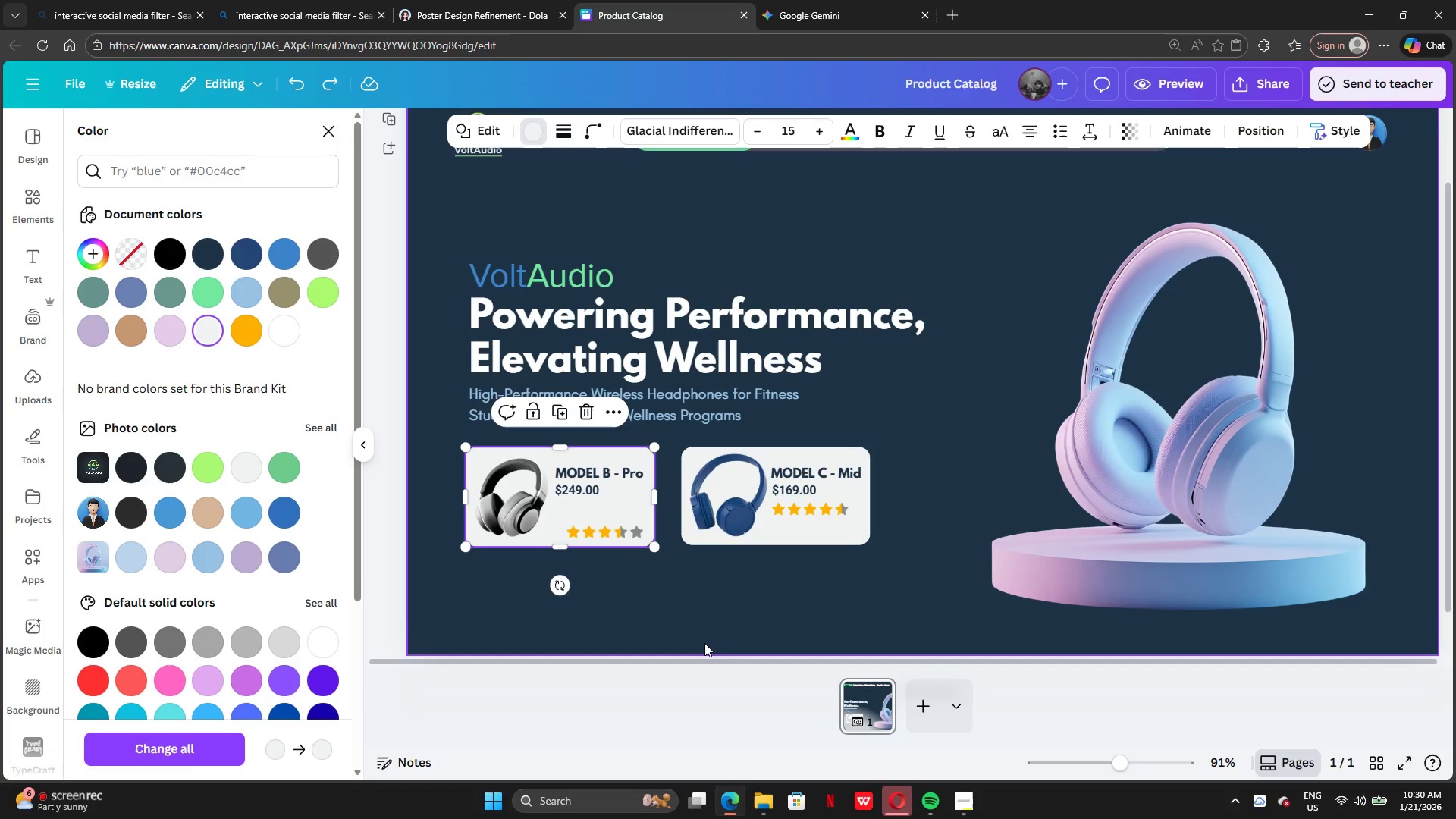 
key(Control+Y)
 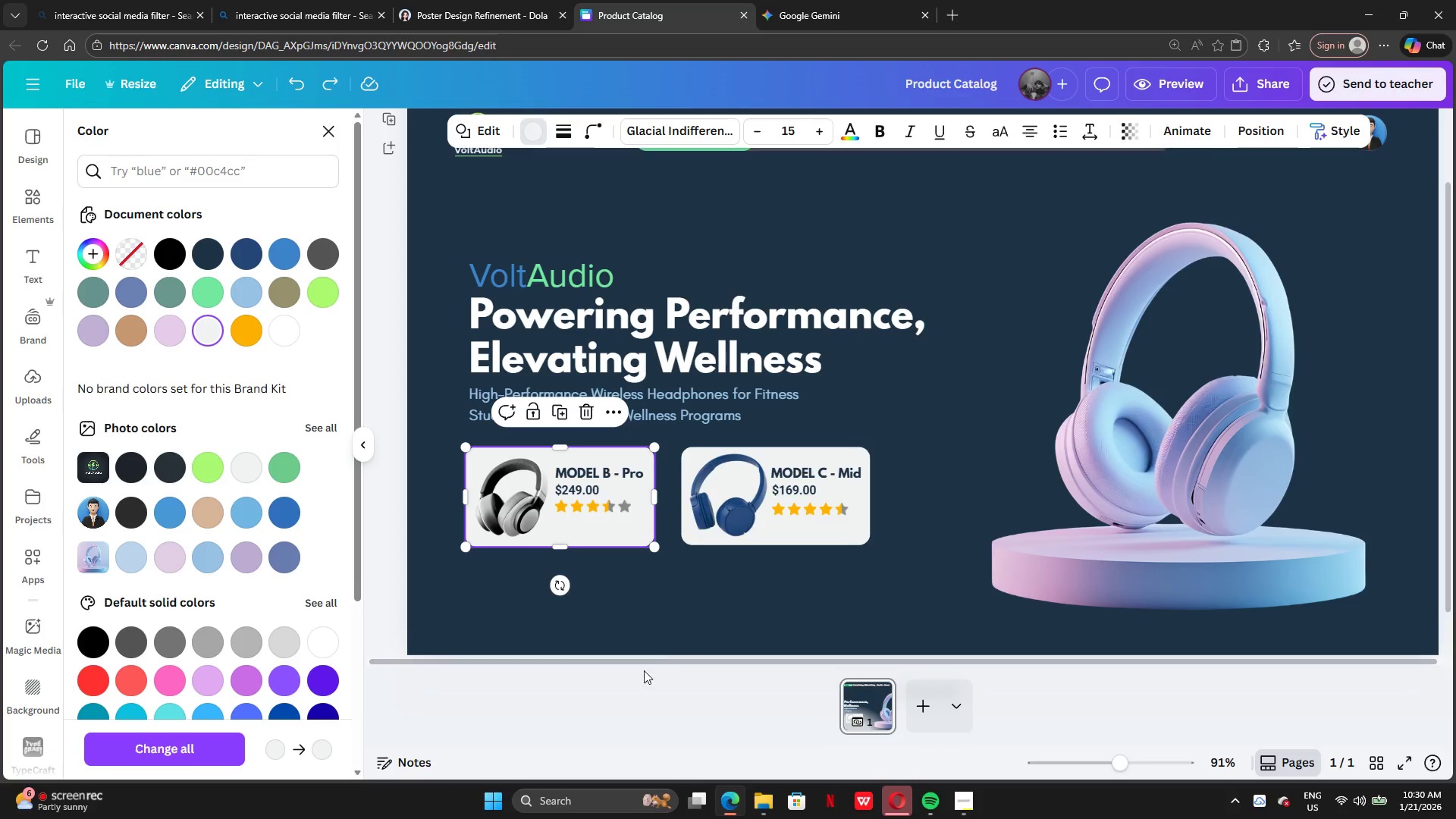 
left_click_drag(start_coordinate=[709, 598], to_coordinate=[709, 604])
 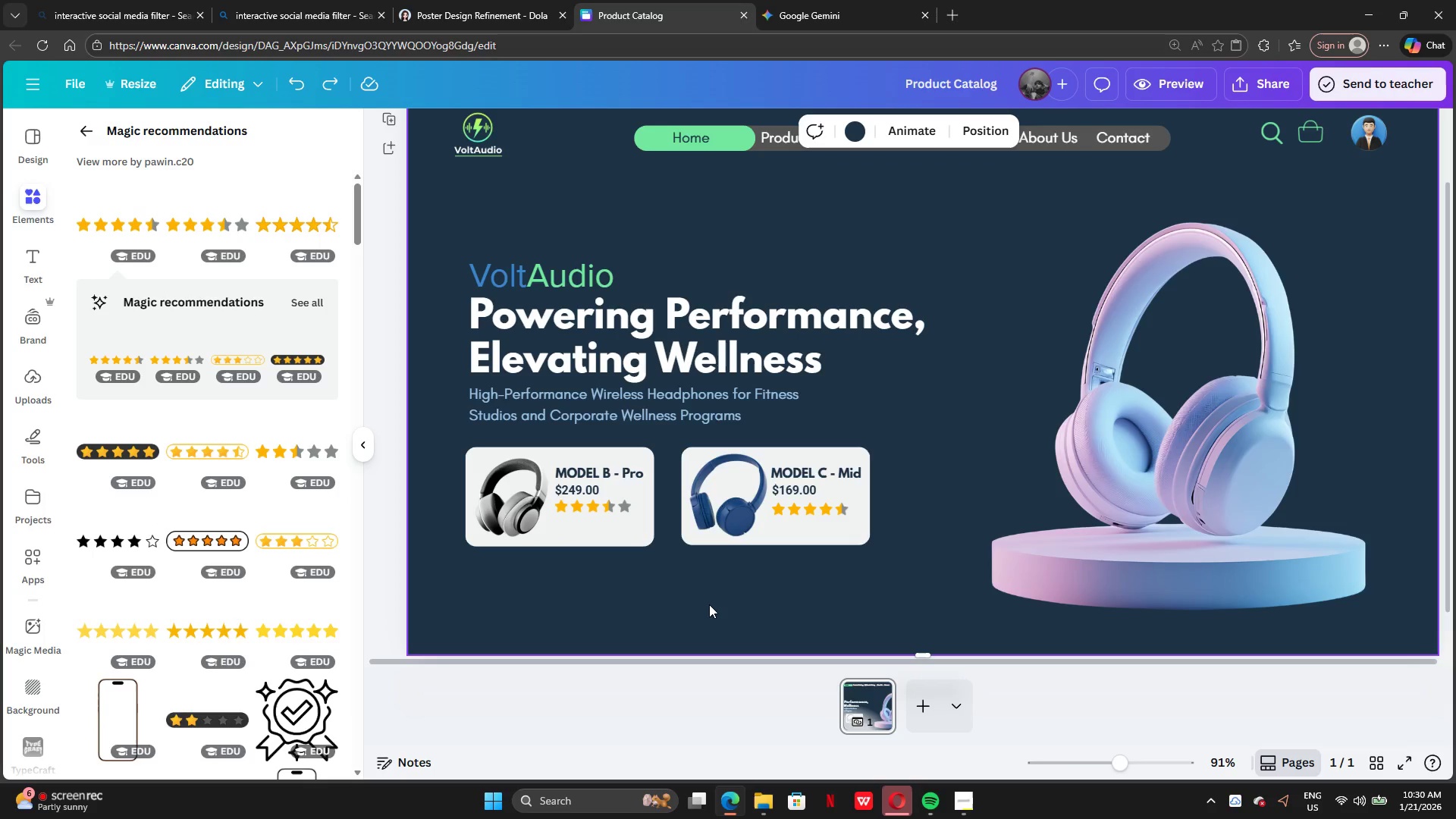 
double_click([709, 604])
 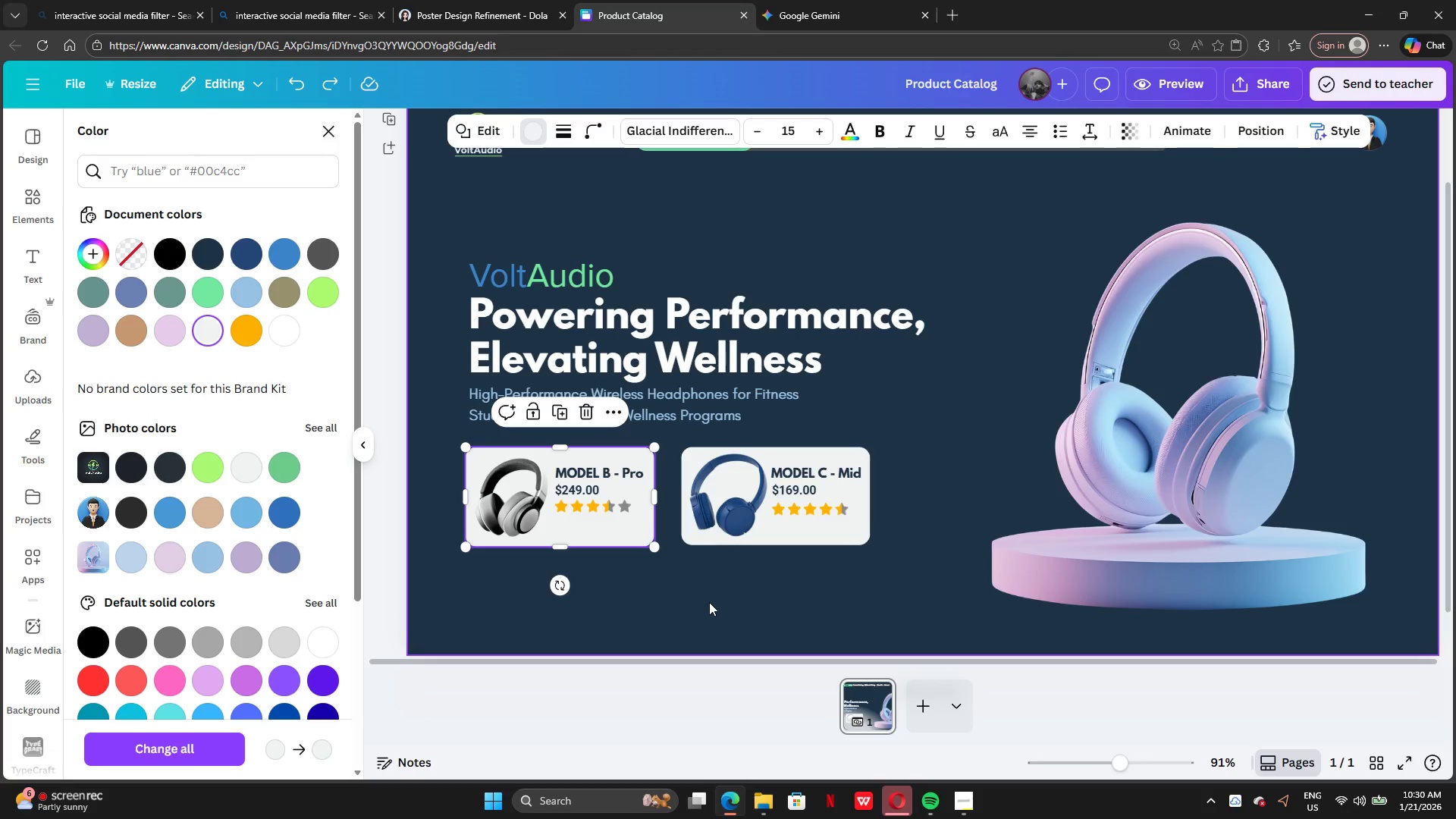 
double_click([709, 604])
 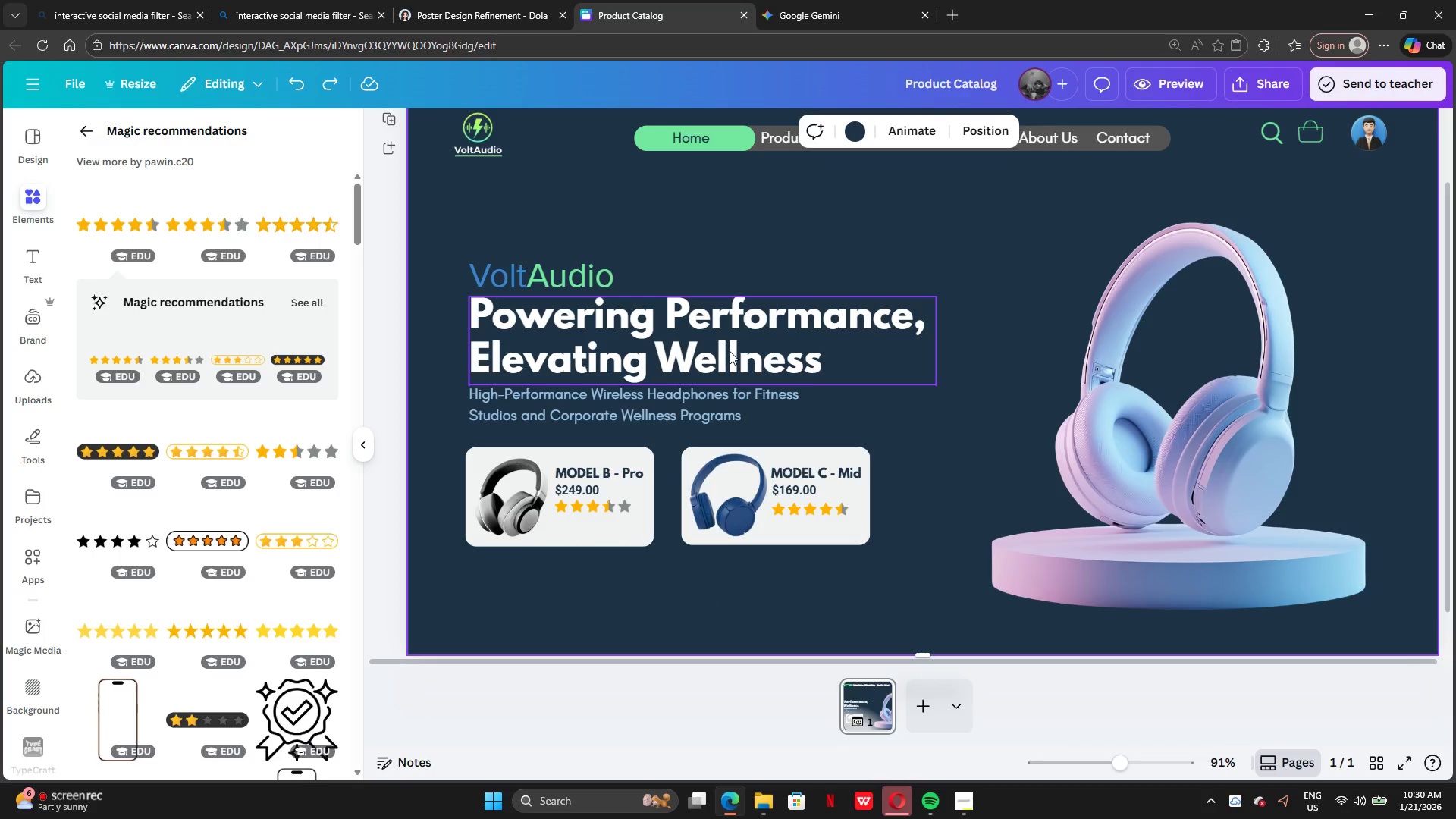 
scroll: coordinate [920, 595], scroll_direction: down, amount: 4.0
 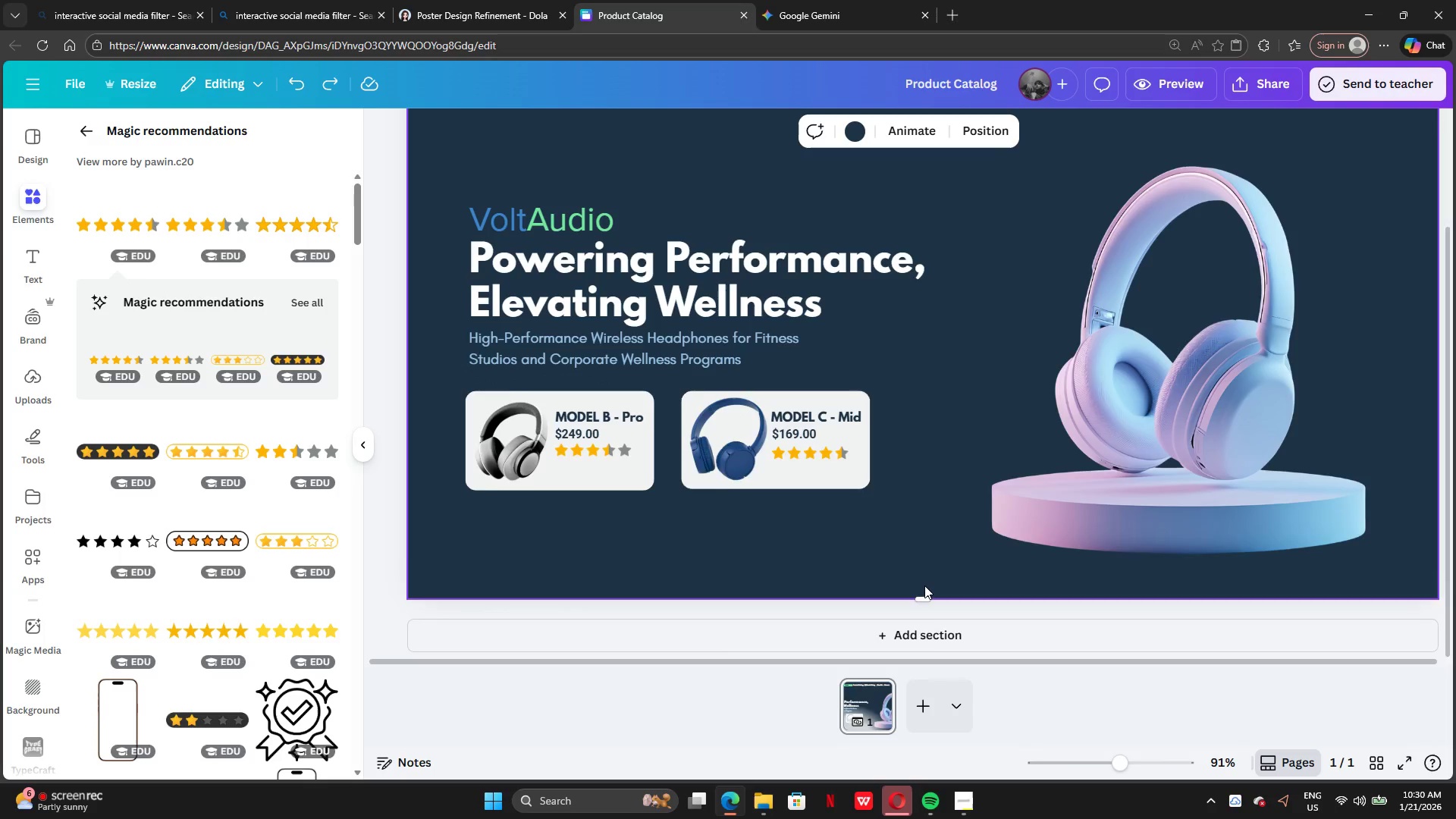 
scroll: coordinate [925, 585], scroll_direction: up, amount: 4.0
 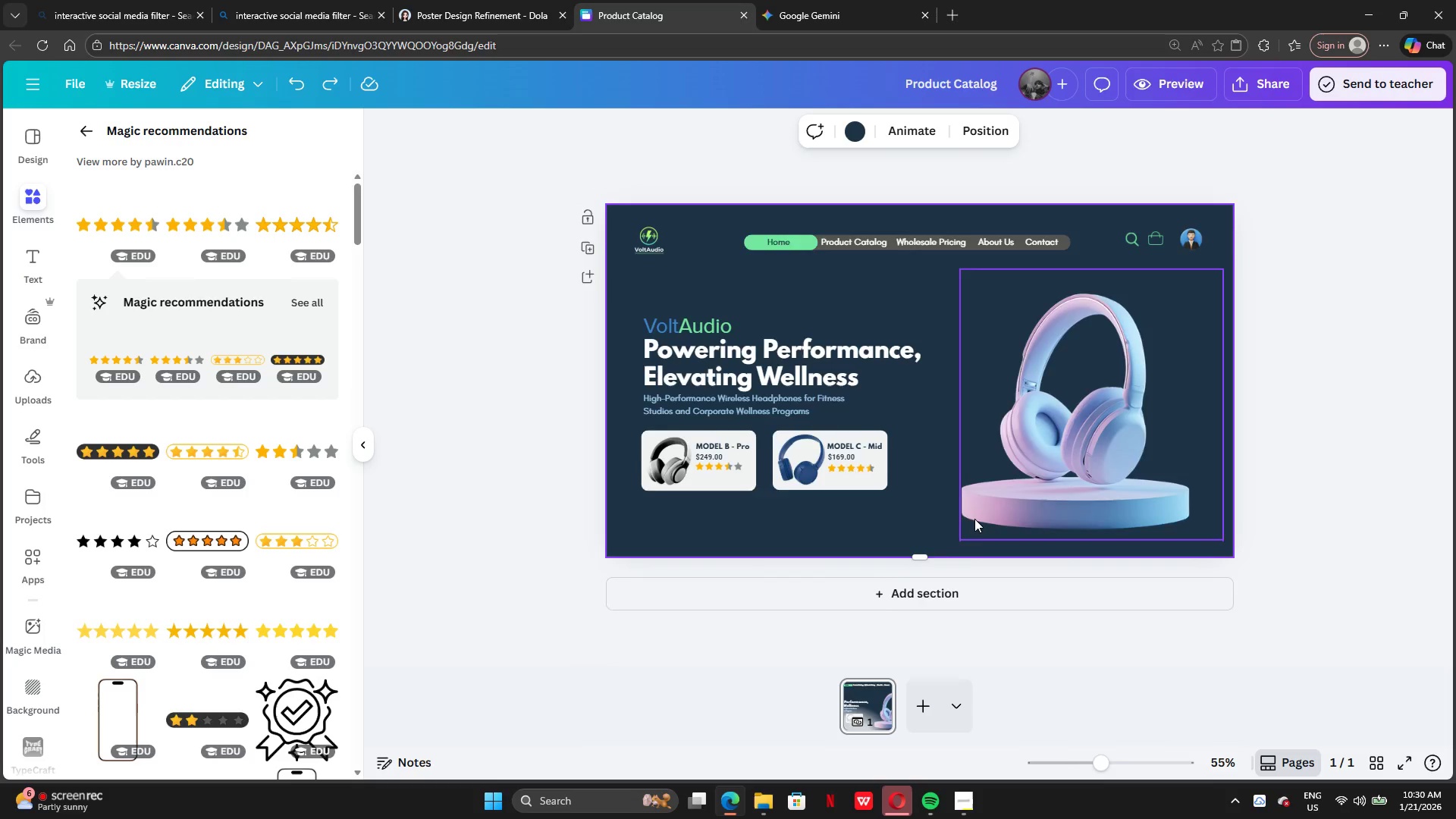 
left_click([1306, 466])
 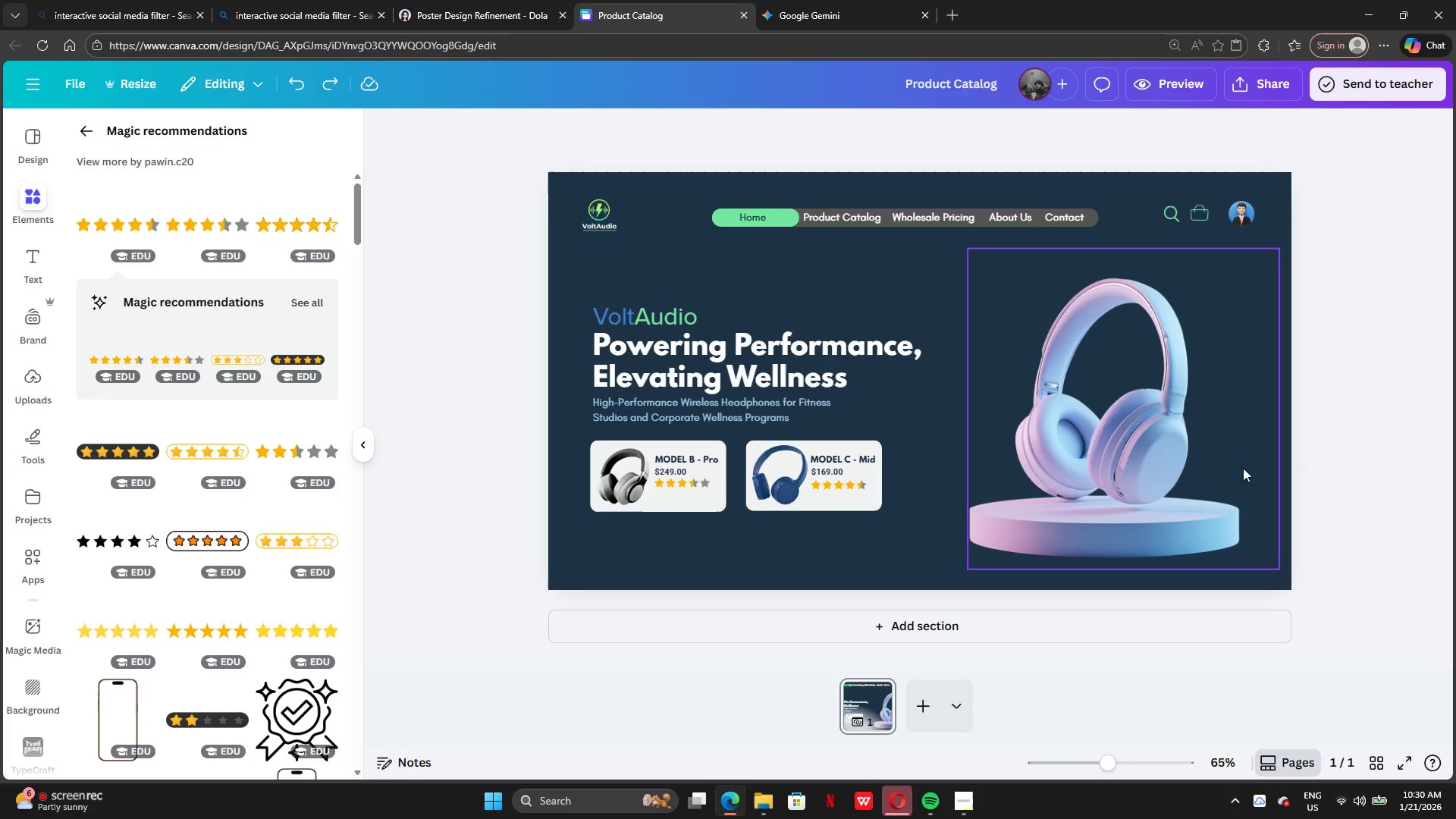 
left_click([1153, 451])
 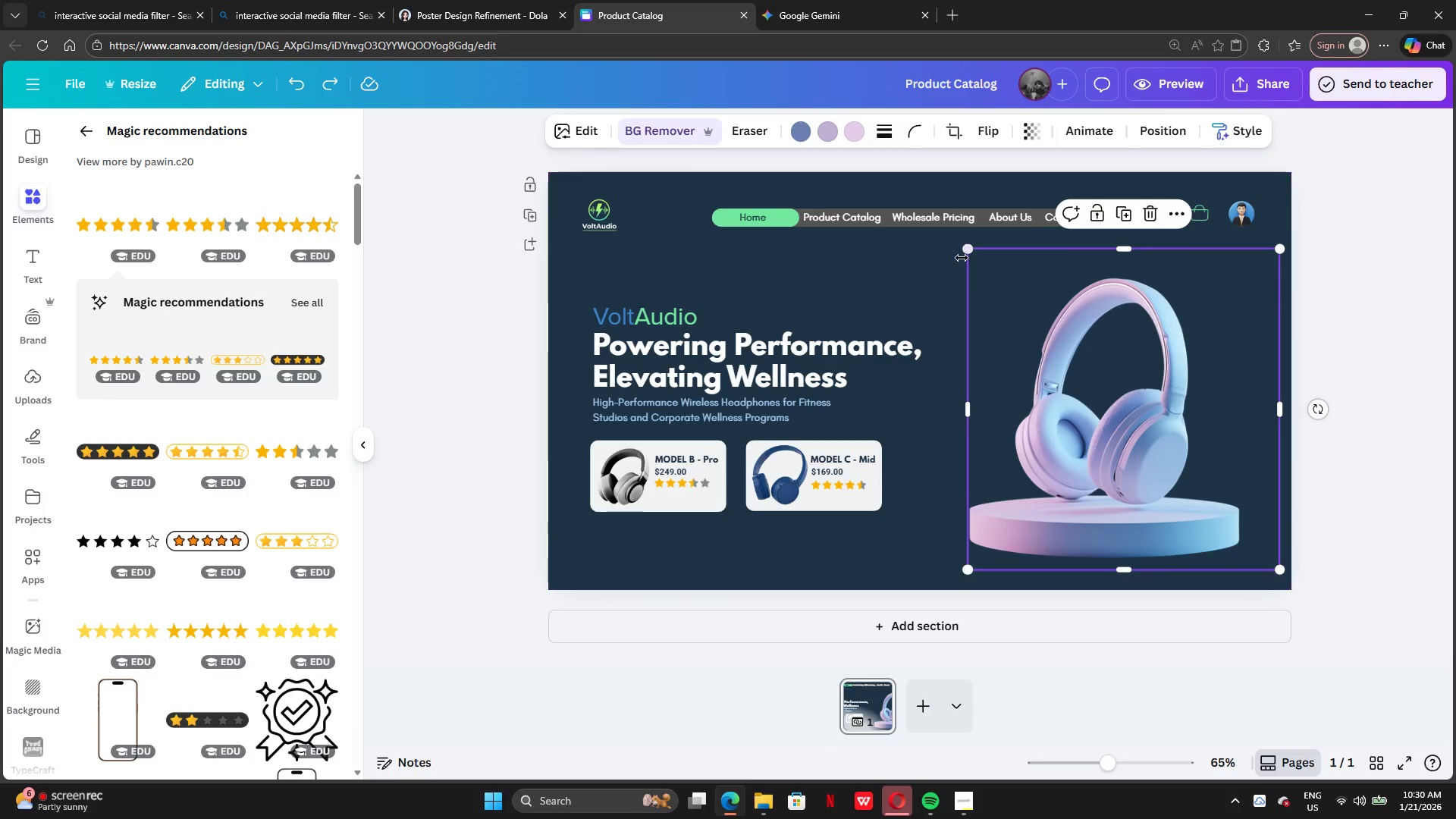 
left_click_drag(start_coordinate=[965, 253], to_coordinate=[923, 225])
 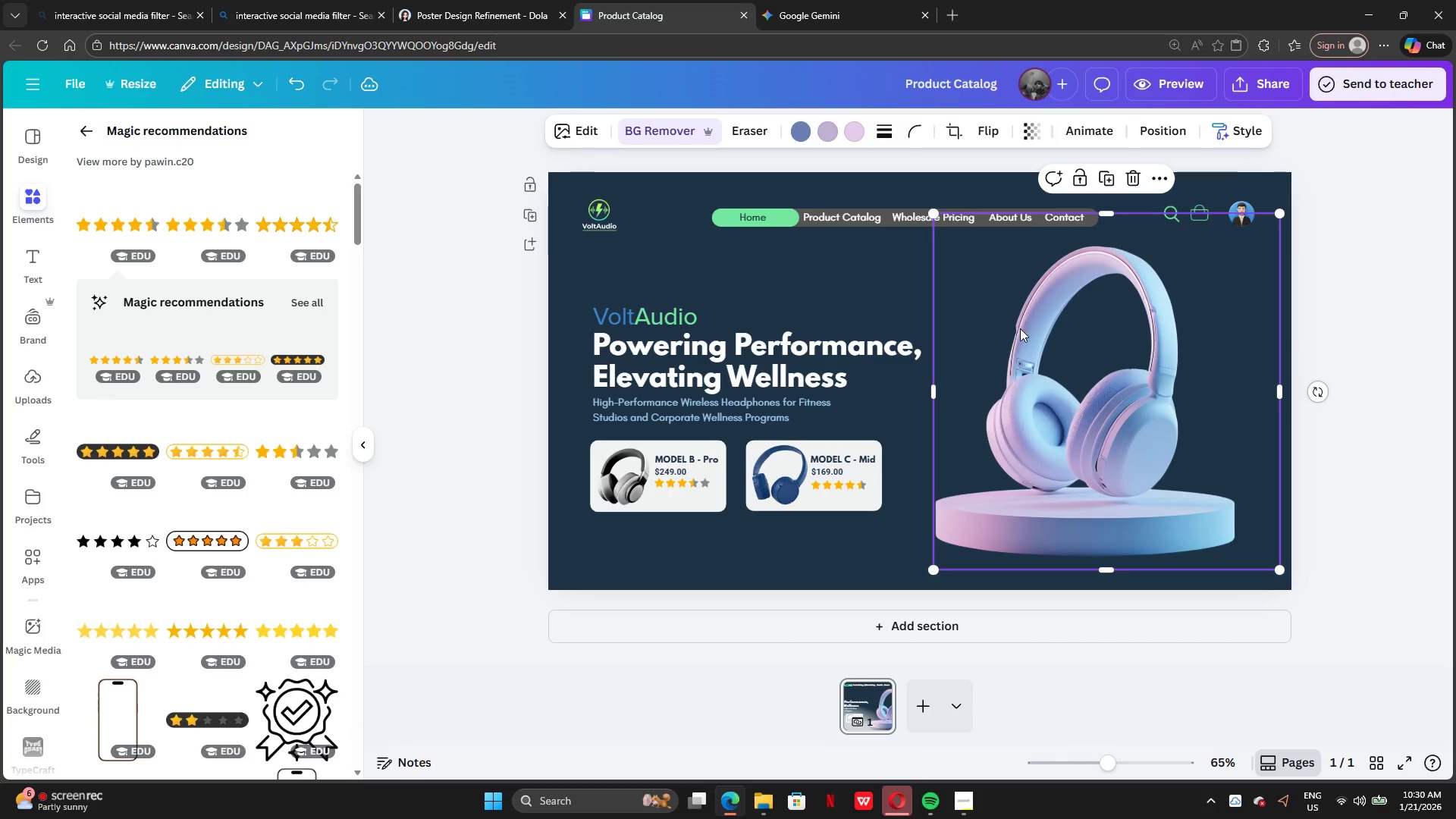 
left_click_drag(start_coordinate=[1020, 328], to_coordinate=[1029, 329])
 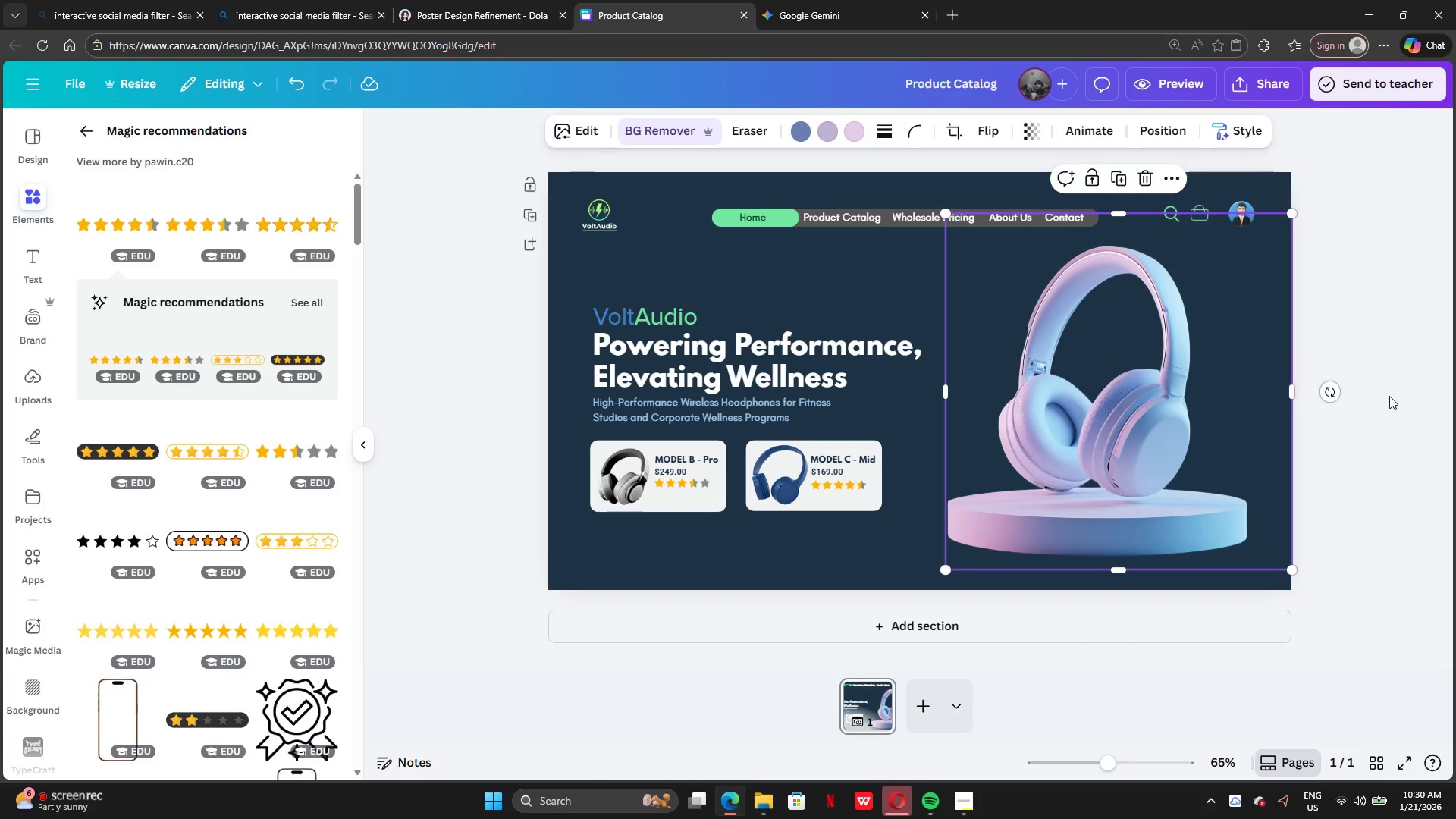 
left_click([1396, 398])
 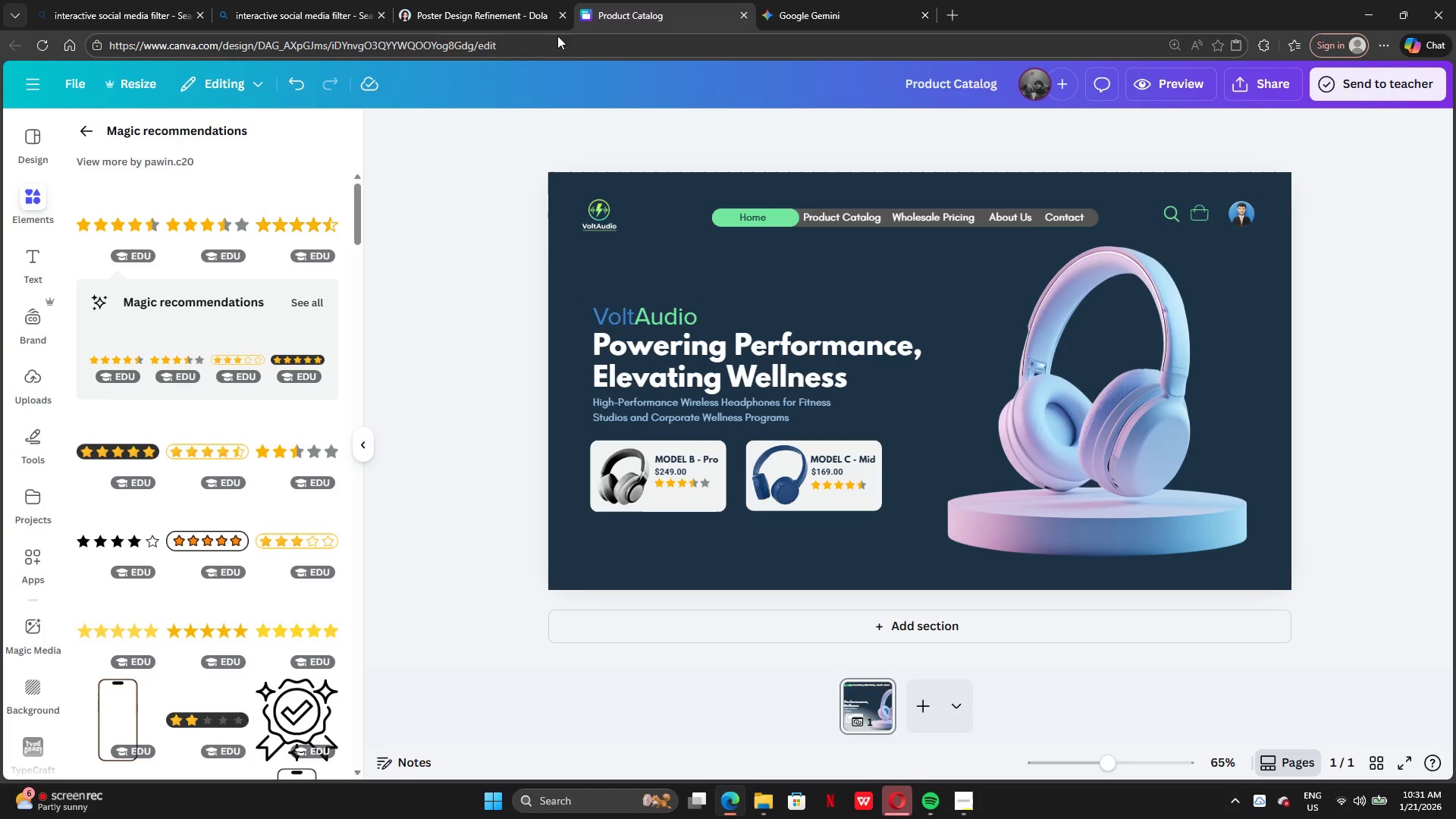 
left_click([972, 805])